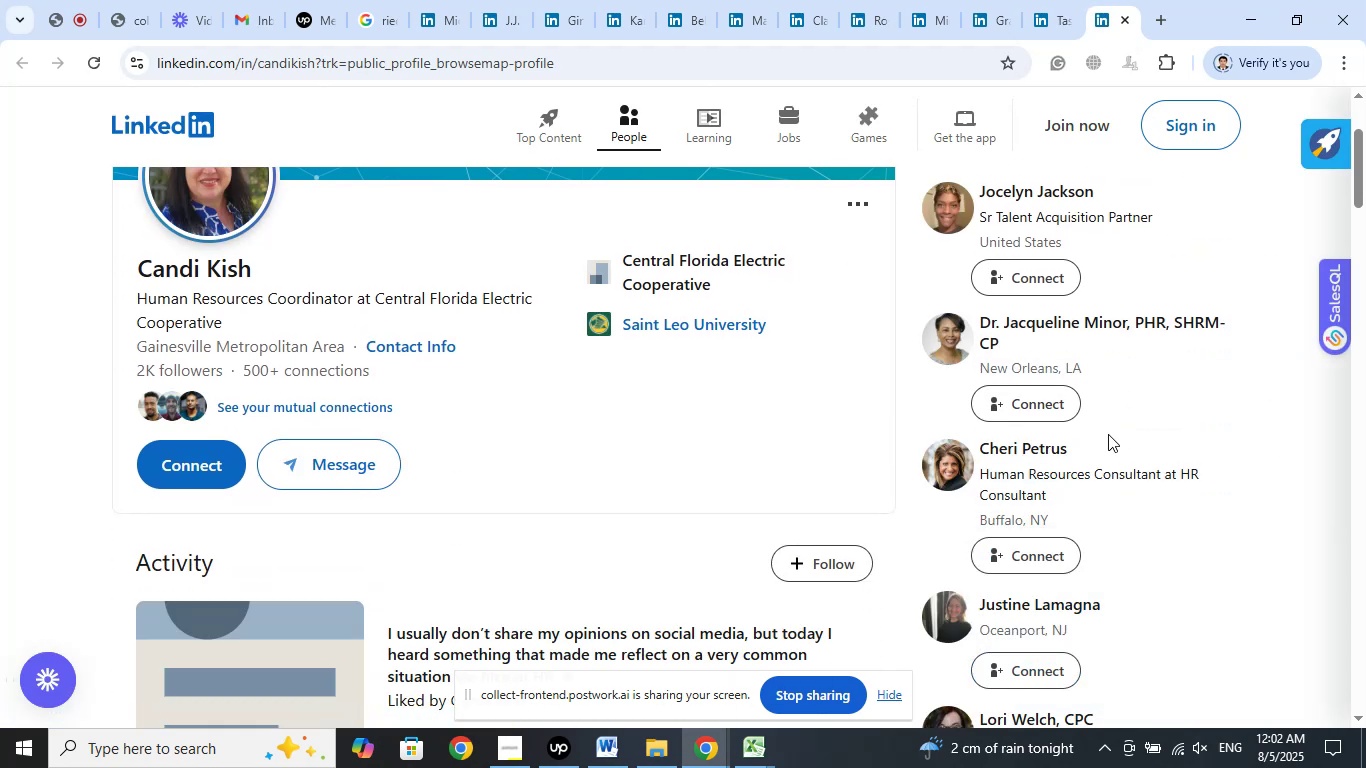 
scroll: coordinate [1192, 421], scroll_direction: down, amount: 6.0
 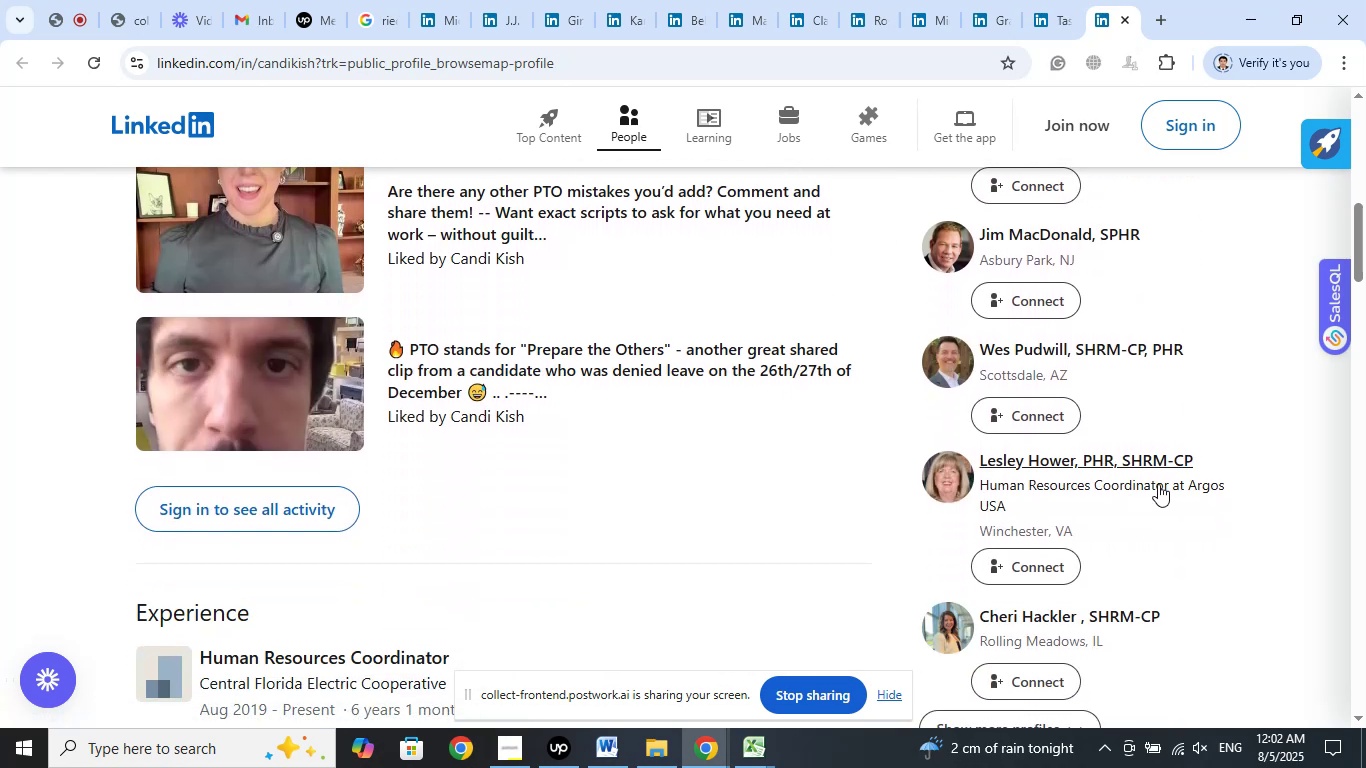 
scroll: coordinate [1233, 453], scroll_direction: up, amount: 4.0
 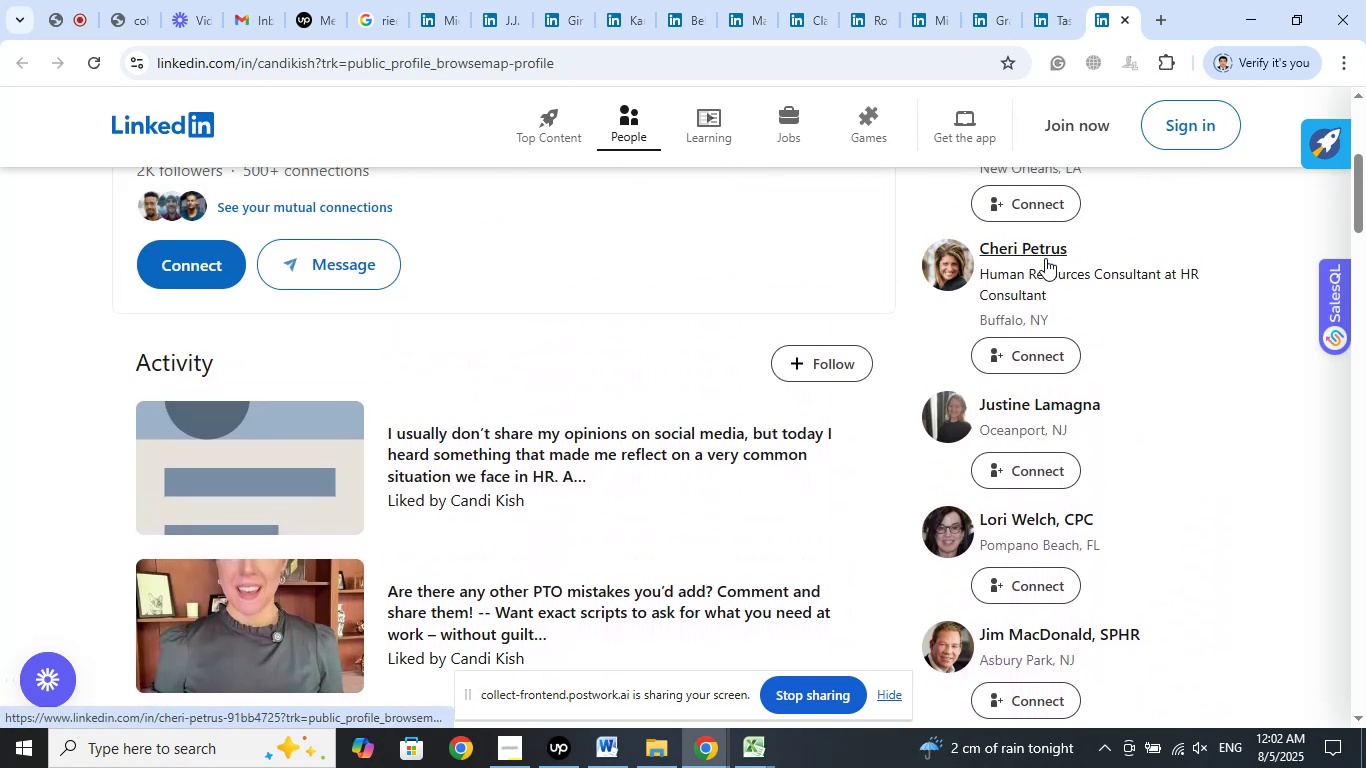 
right_click([1041, 252])
 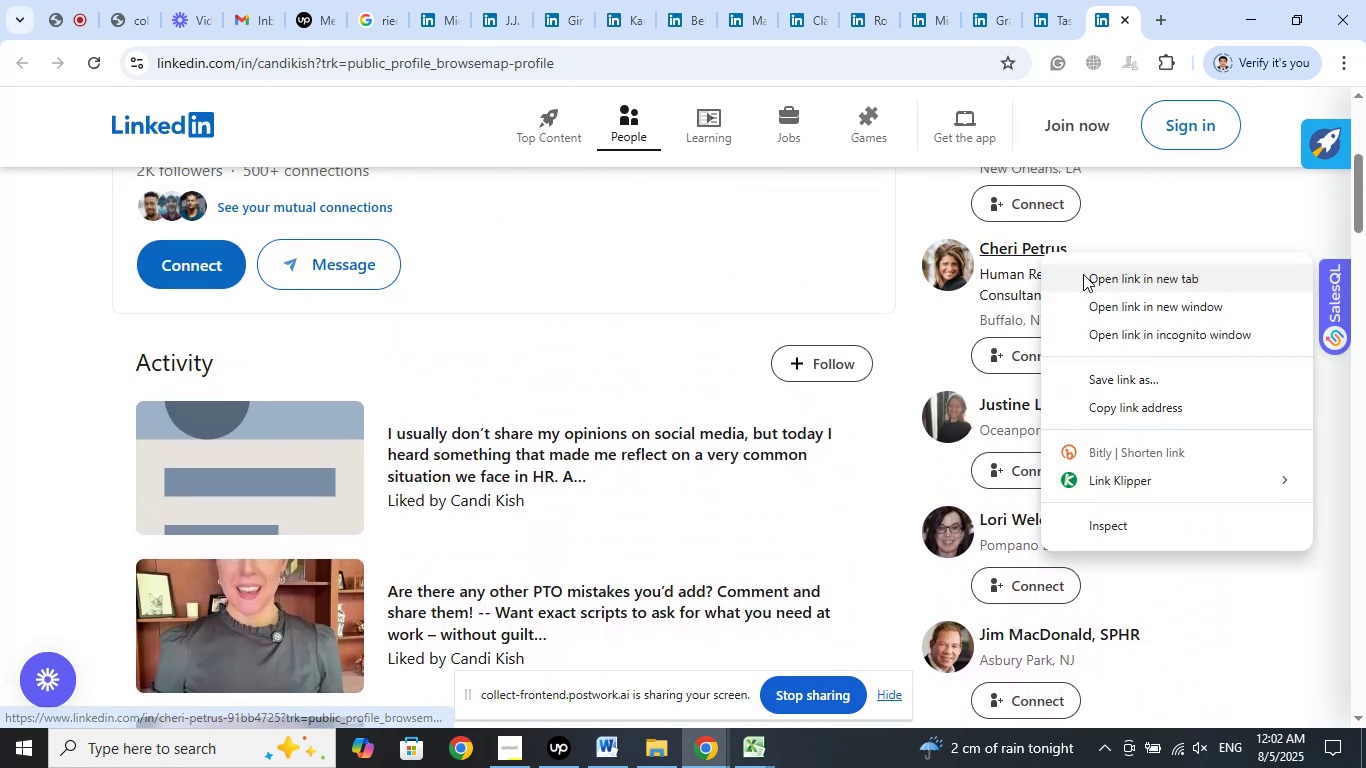 
left_click([1085, 276])
 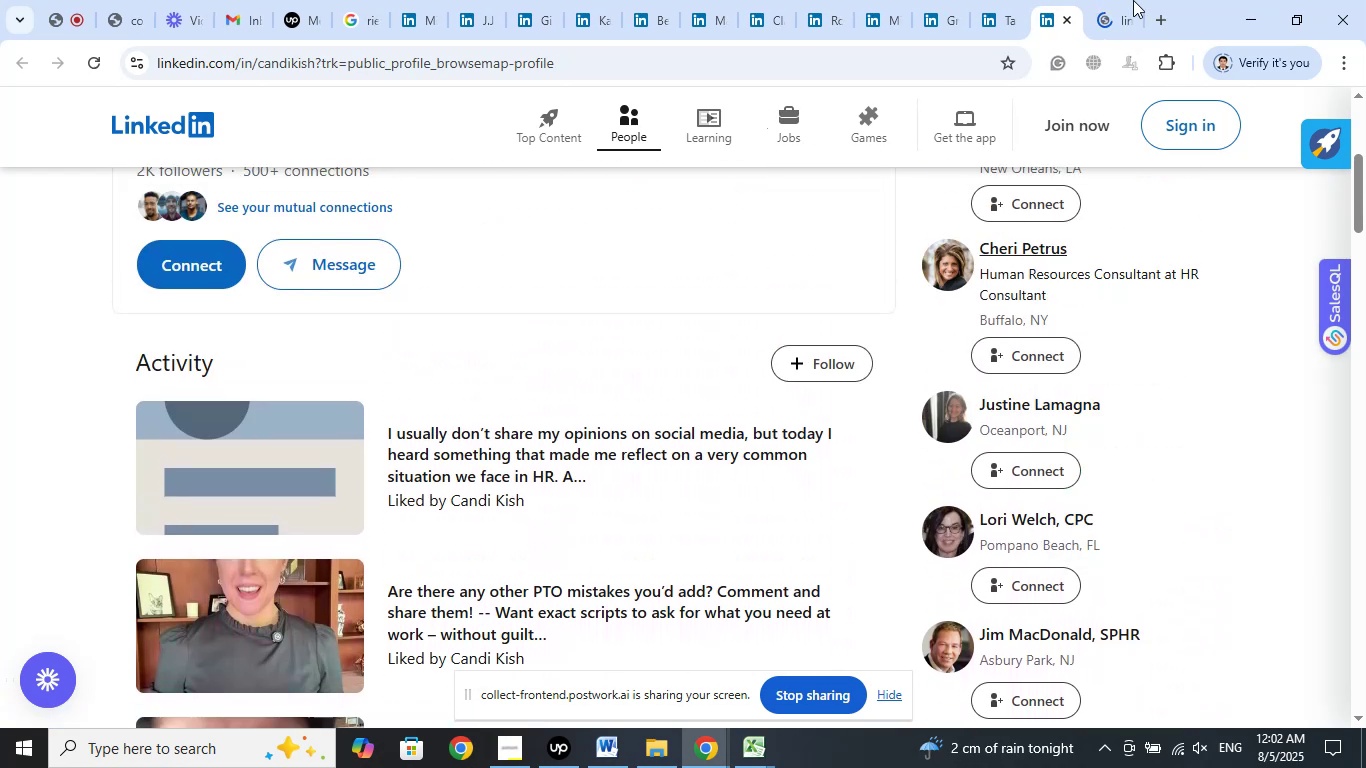 
left_click([1108, 0])
 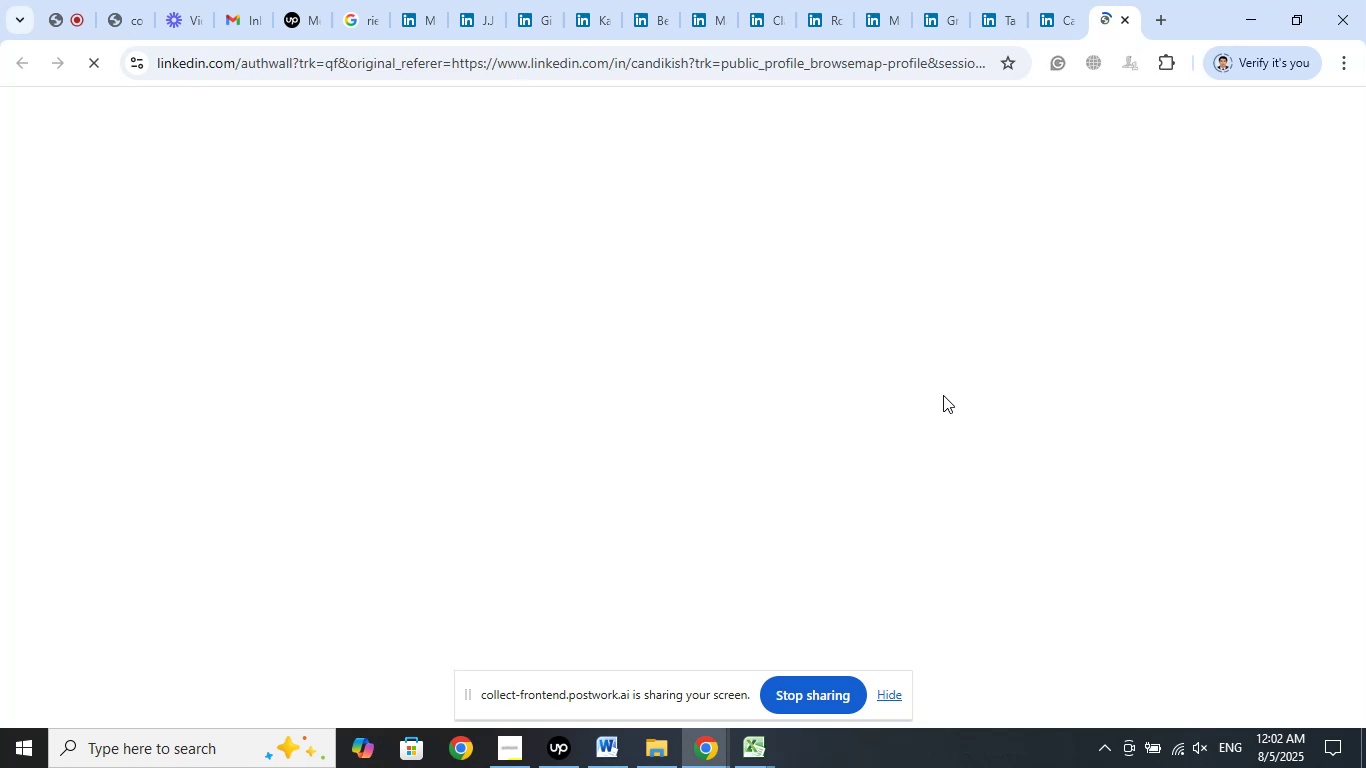 
wait(8.85)
 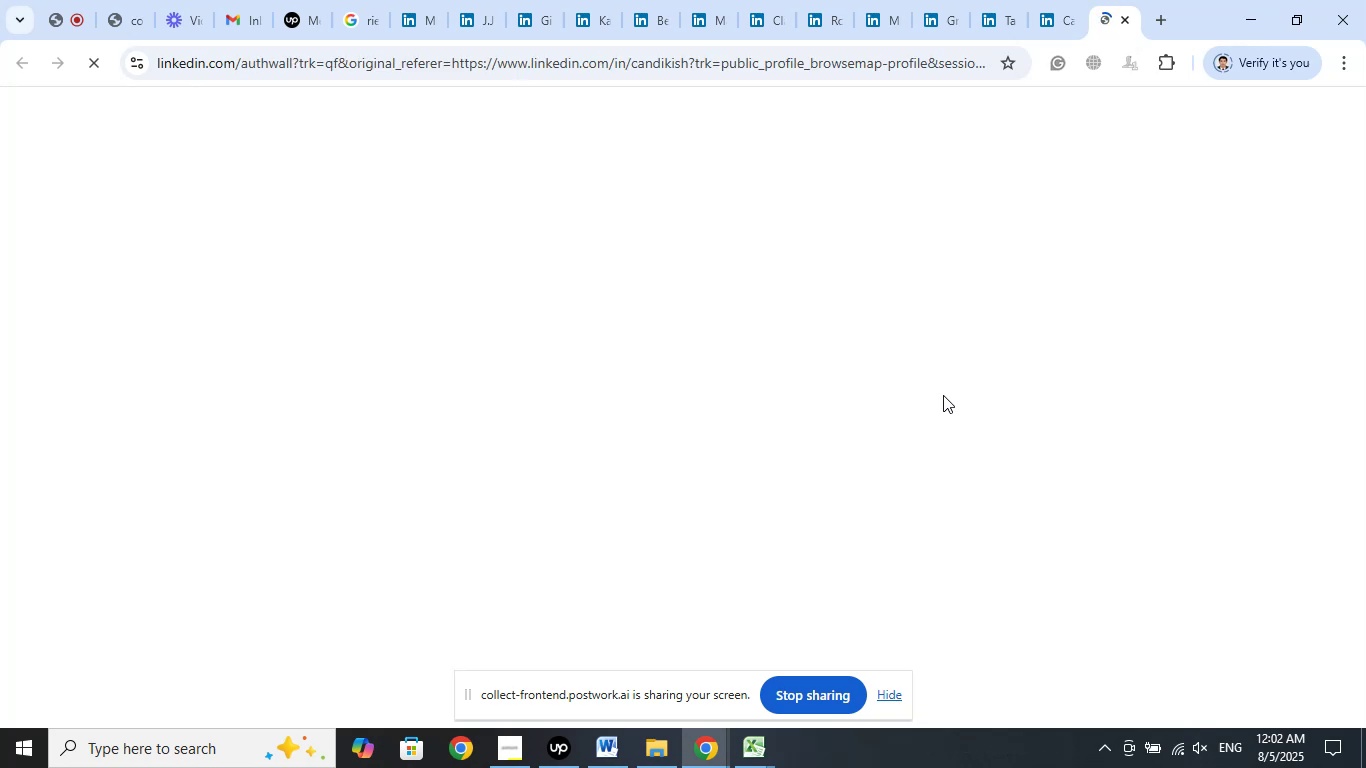 
left_click([1114, 9])
 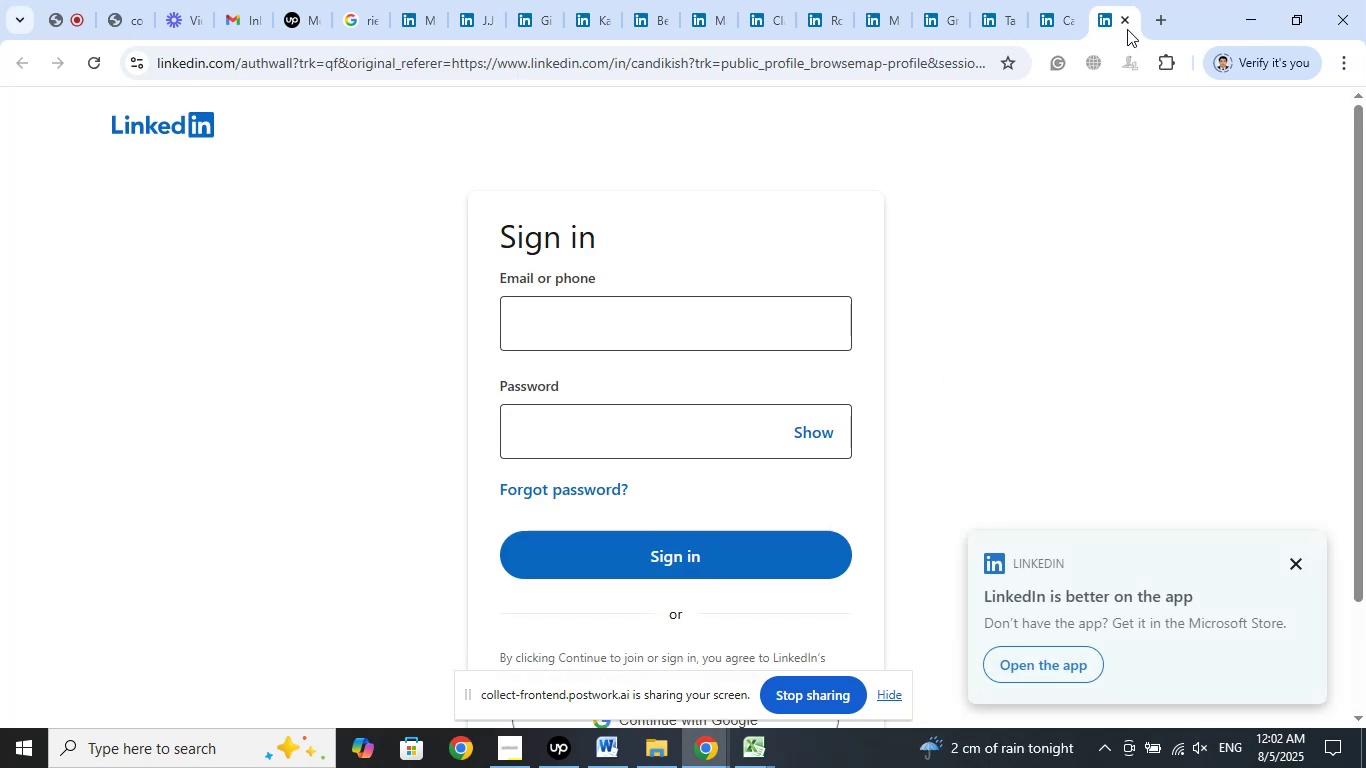 
left_click([1124, 21])
 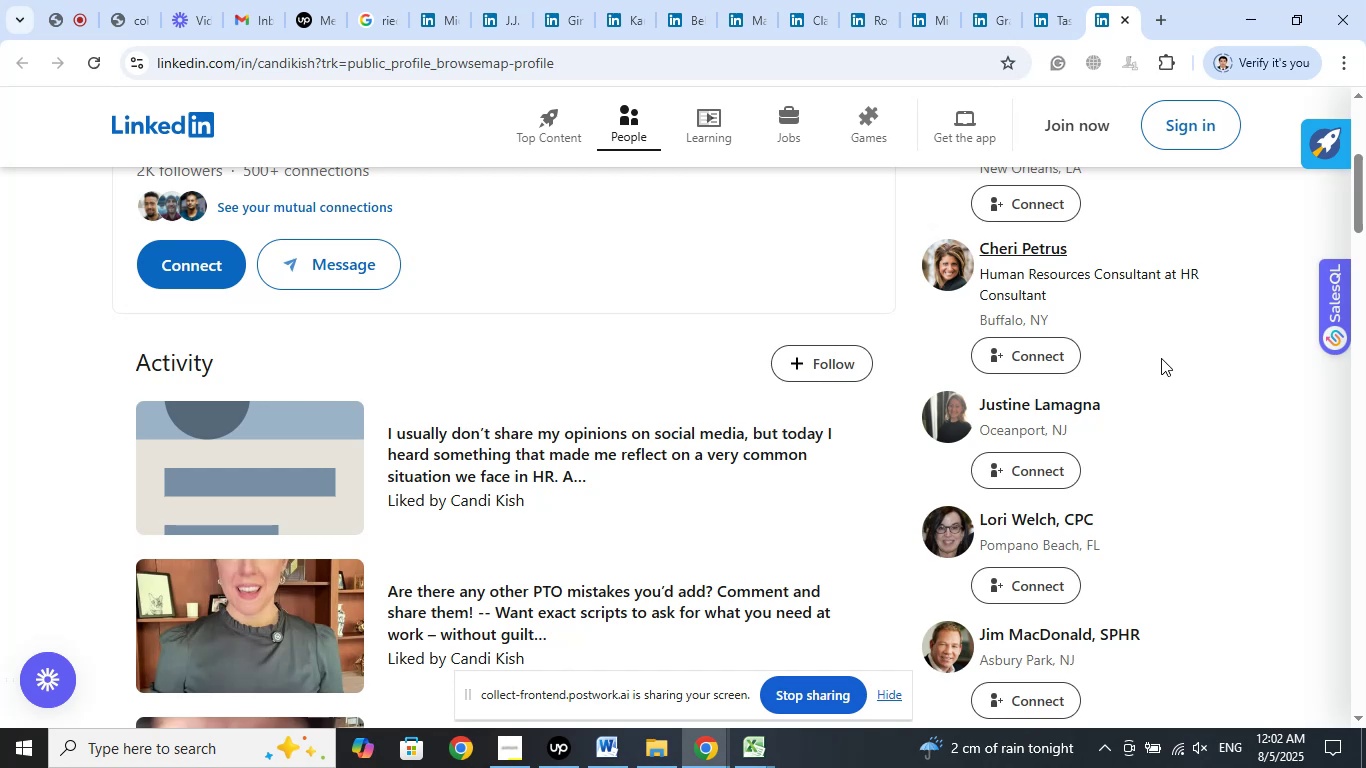 
wait(5.65)
 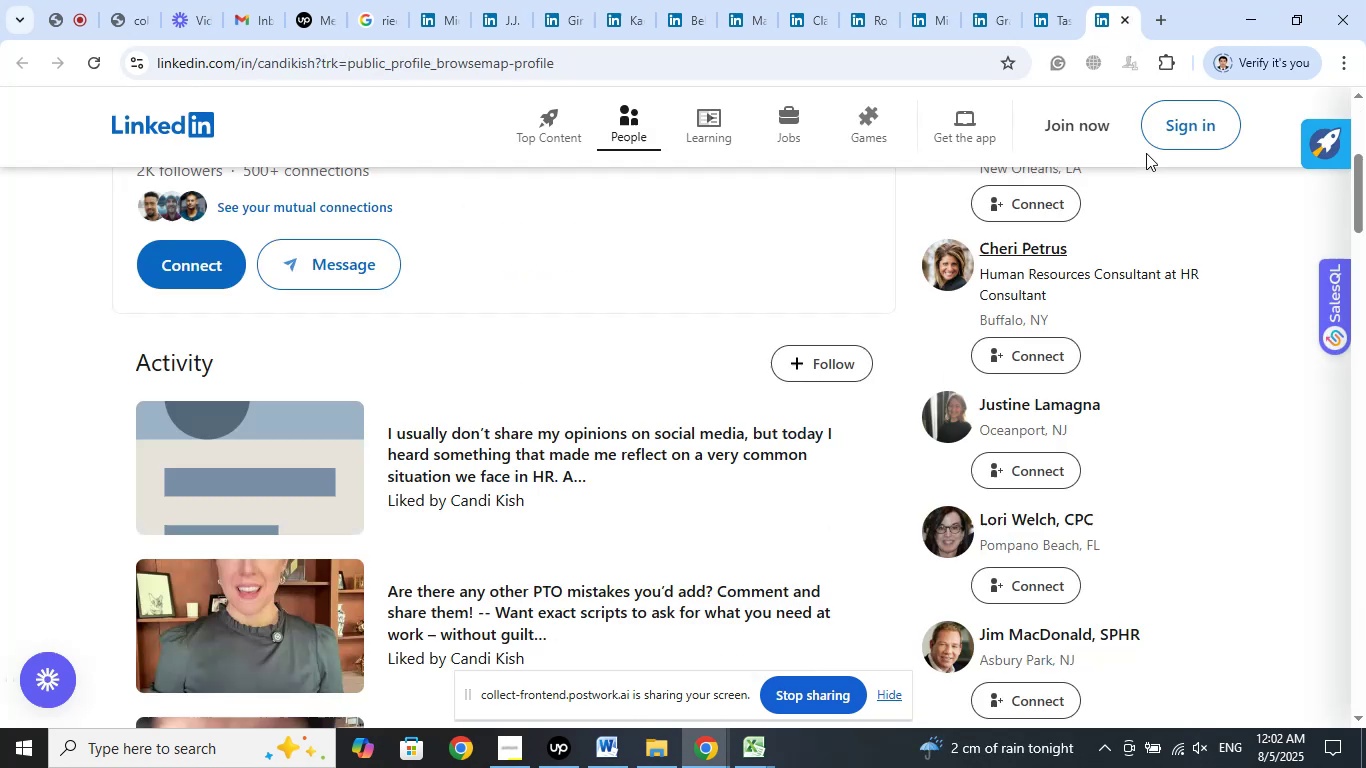 
scroll: coordinate [1161, 353], scroll_direction: down, amount: 4.0
 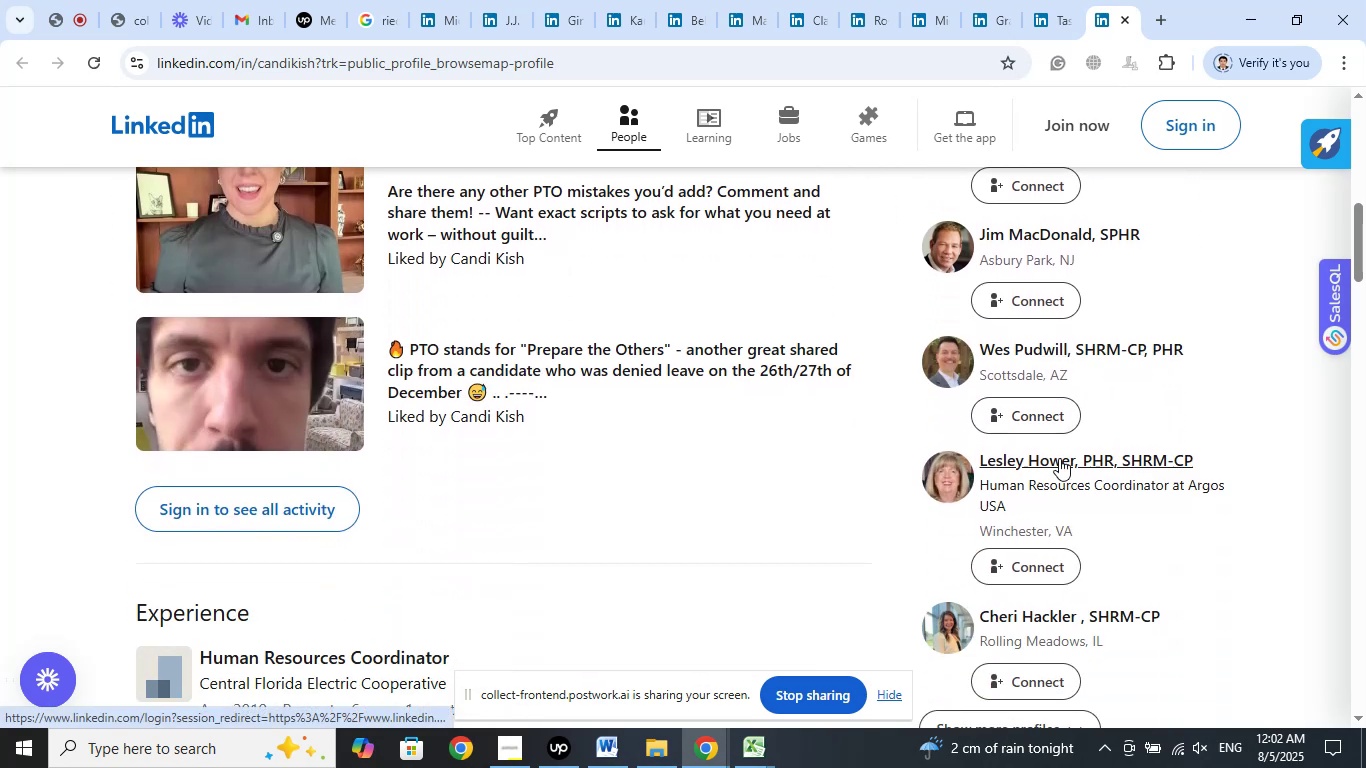 
right_click([1059, 456])
 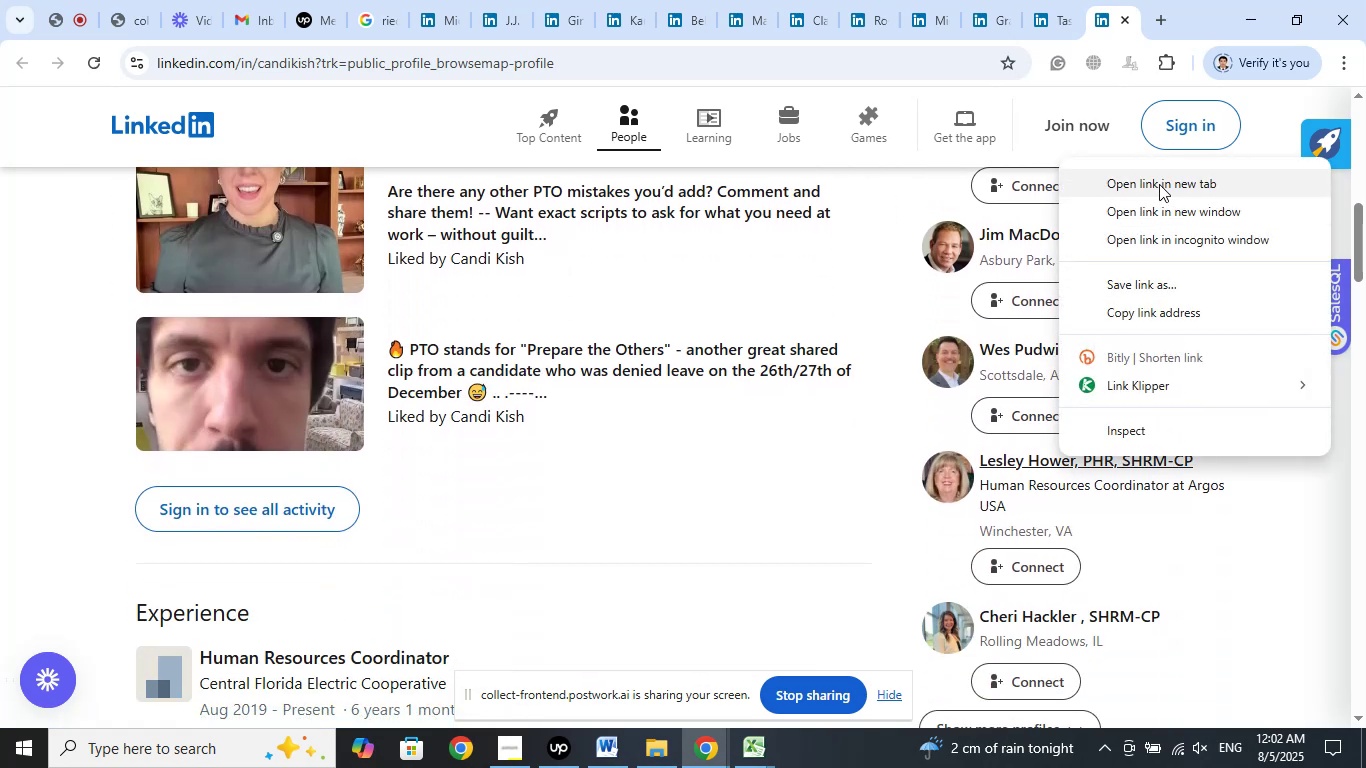 
left_click([1160, 181])
 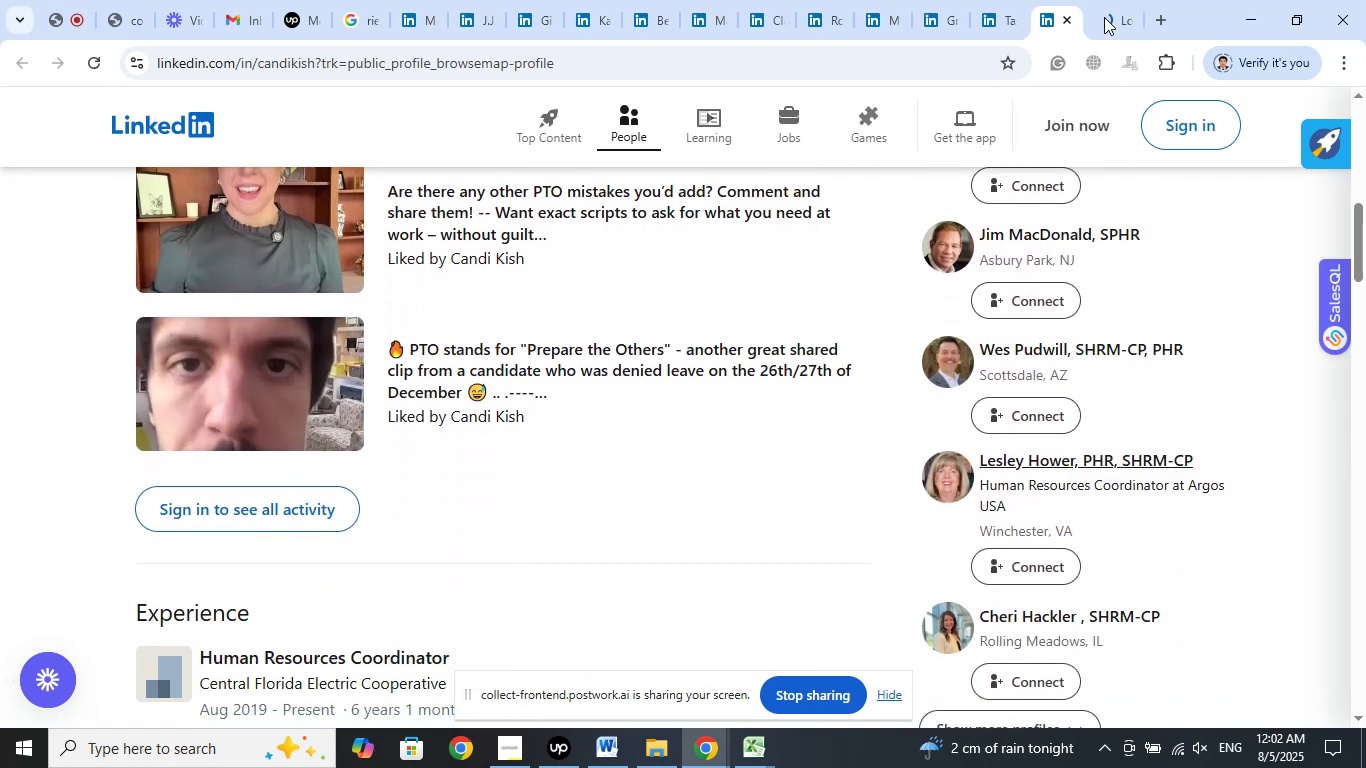 
left_click([1113, 7])
 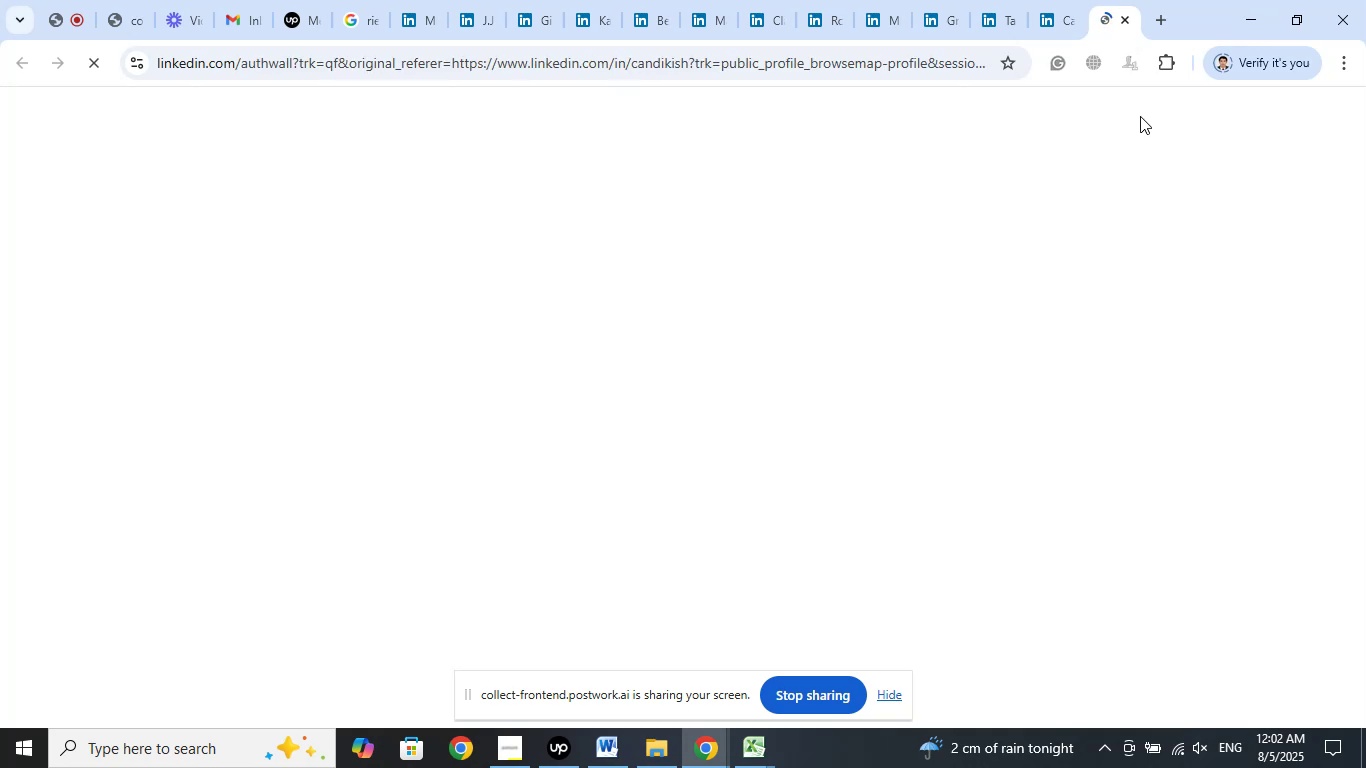 
wait(5.69)
 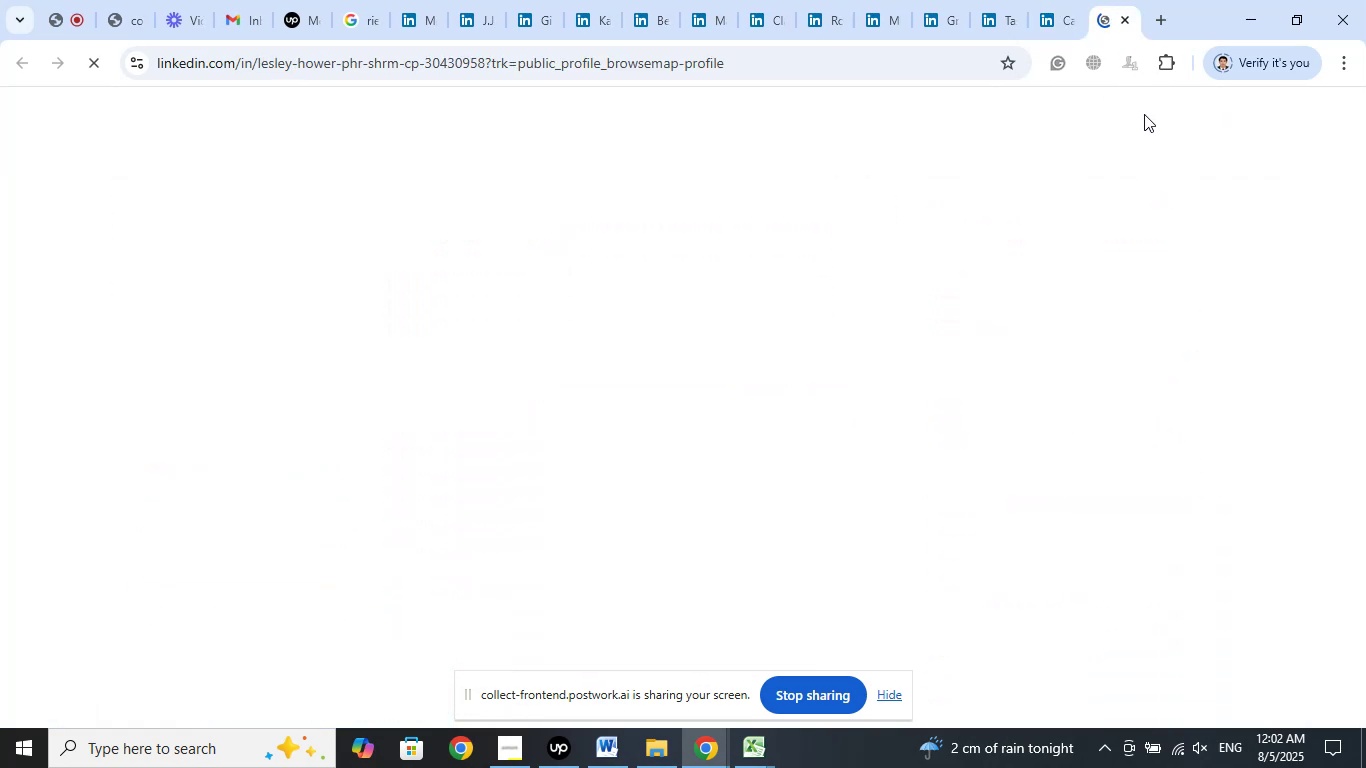 
left_click([1127, 23])
 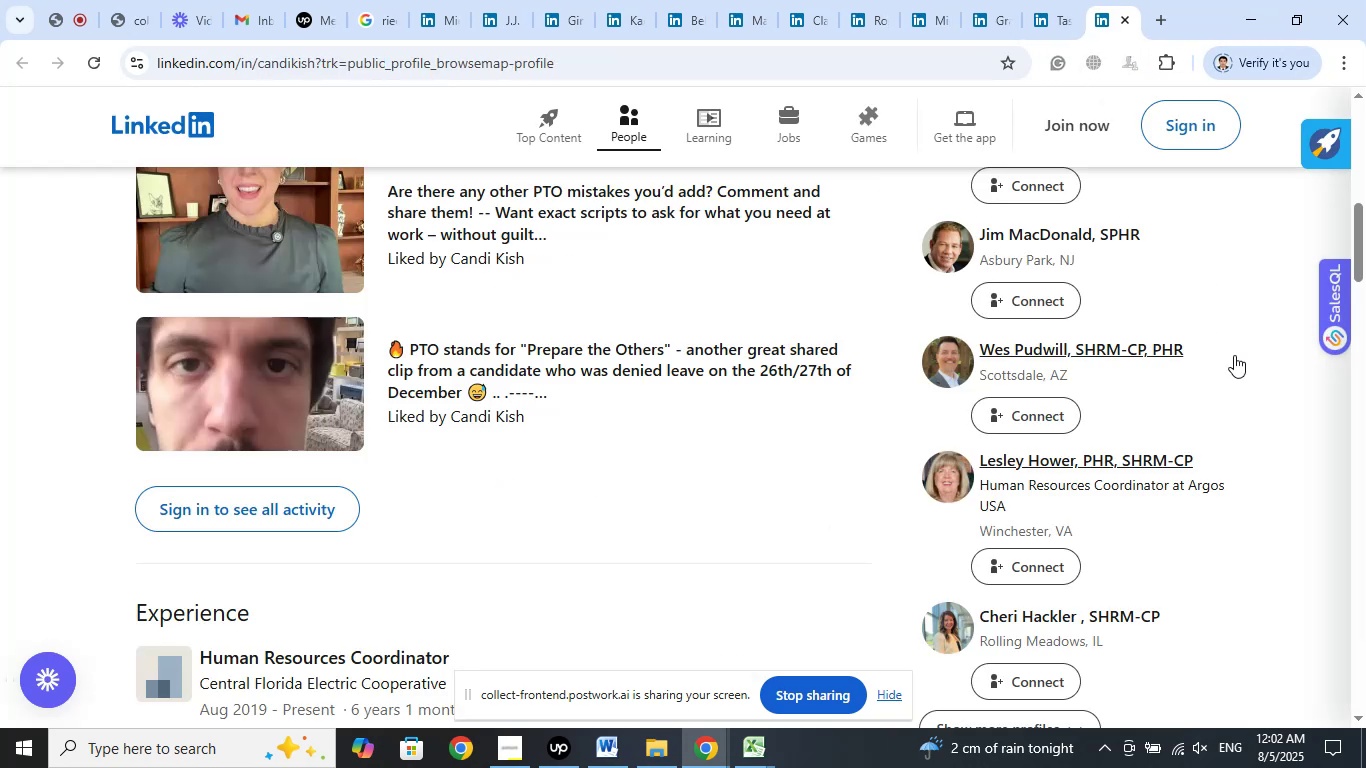 
scroll: coordinate [1242, 336], scroll_direction: up, amount: 4.0
 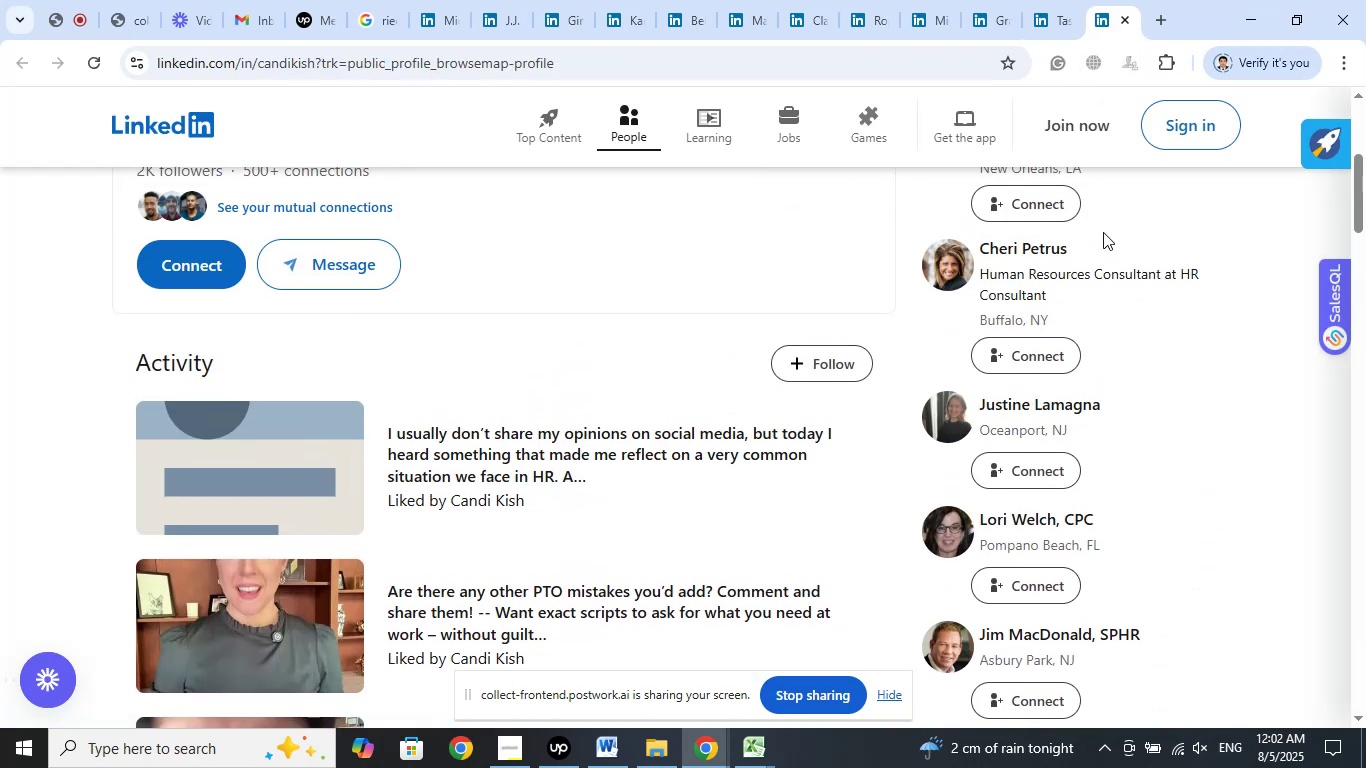 
left_click([1156, 18])
 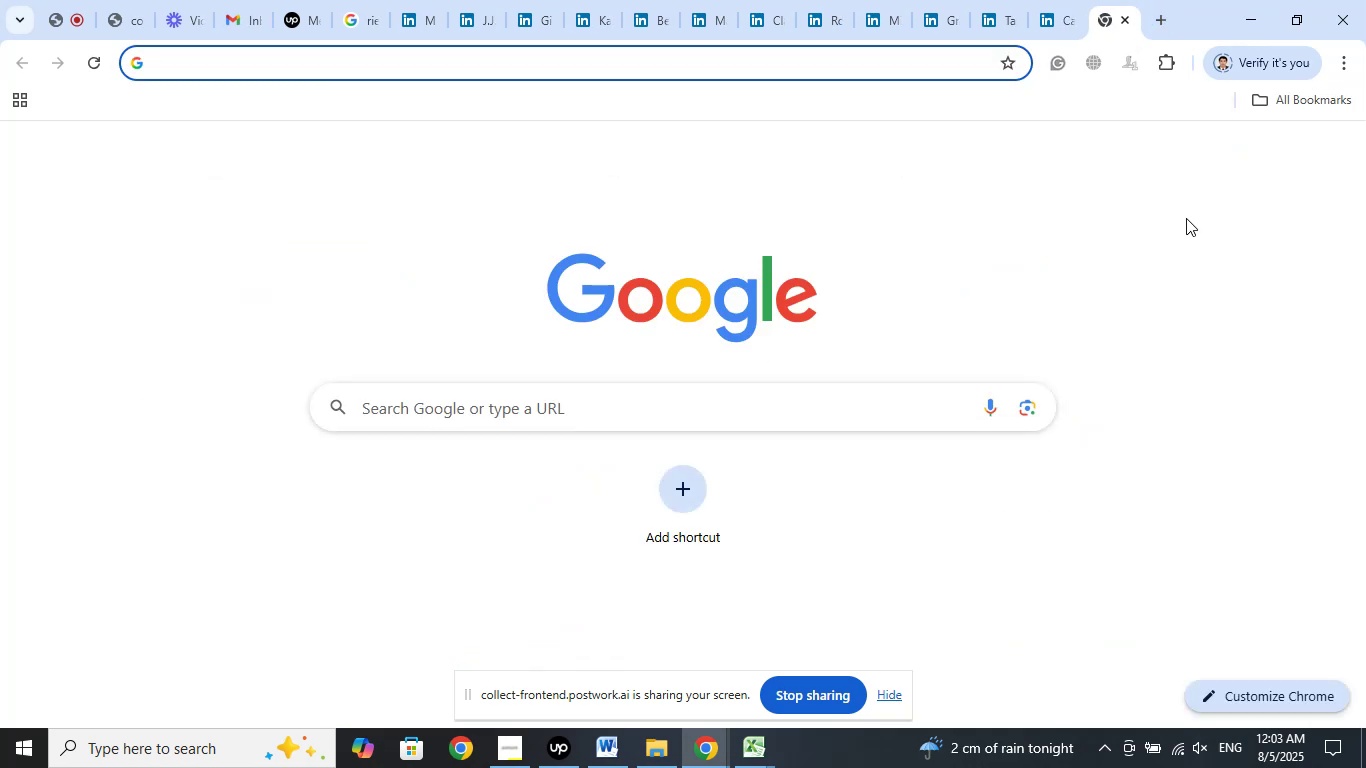 
type(cheri )
 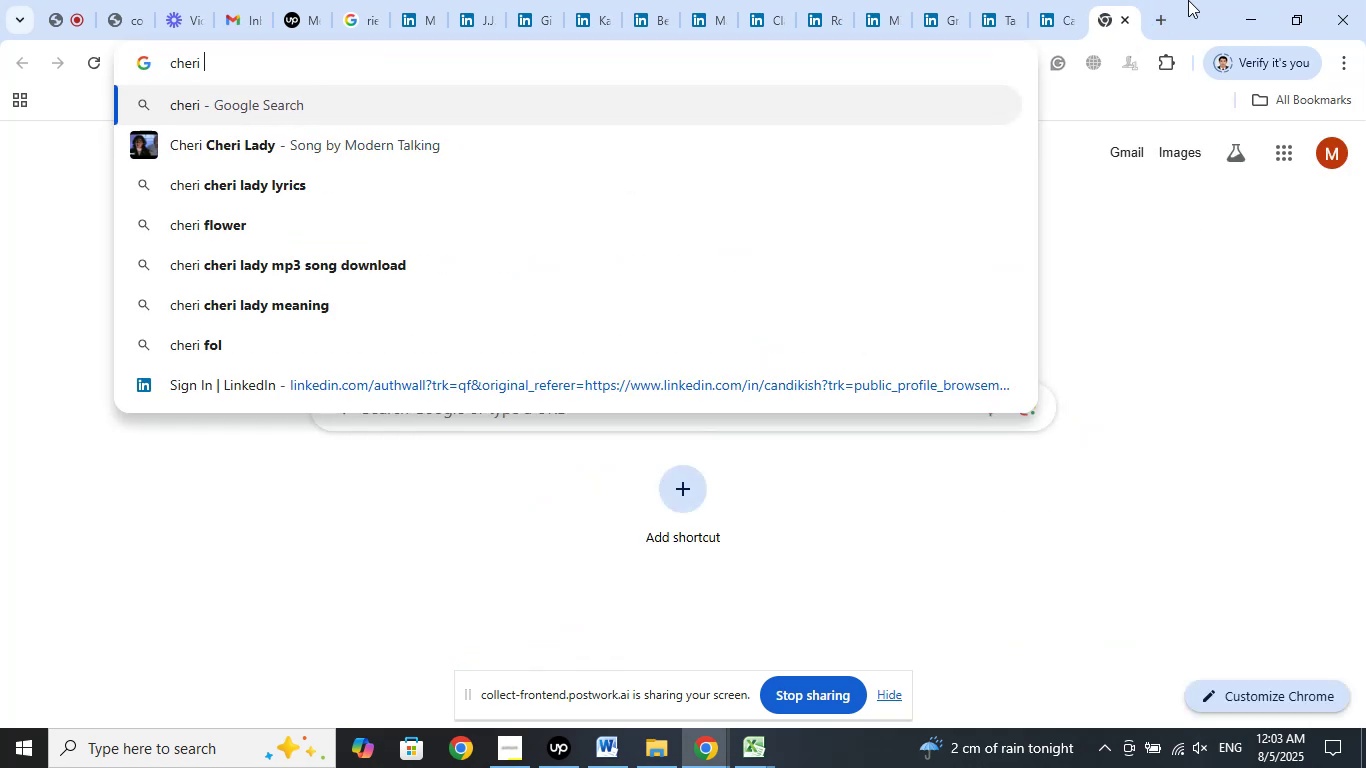 
left_click([1049, 0])
 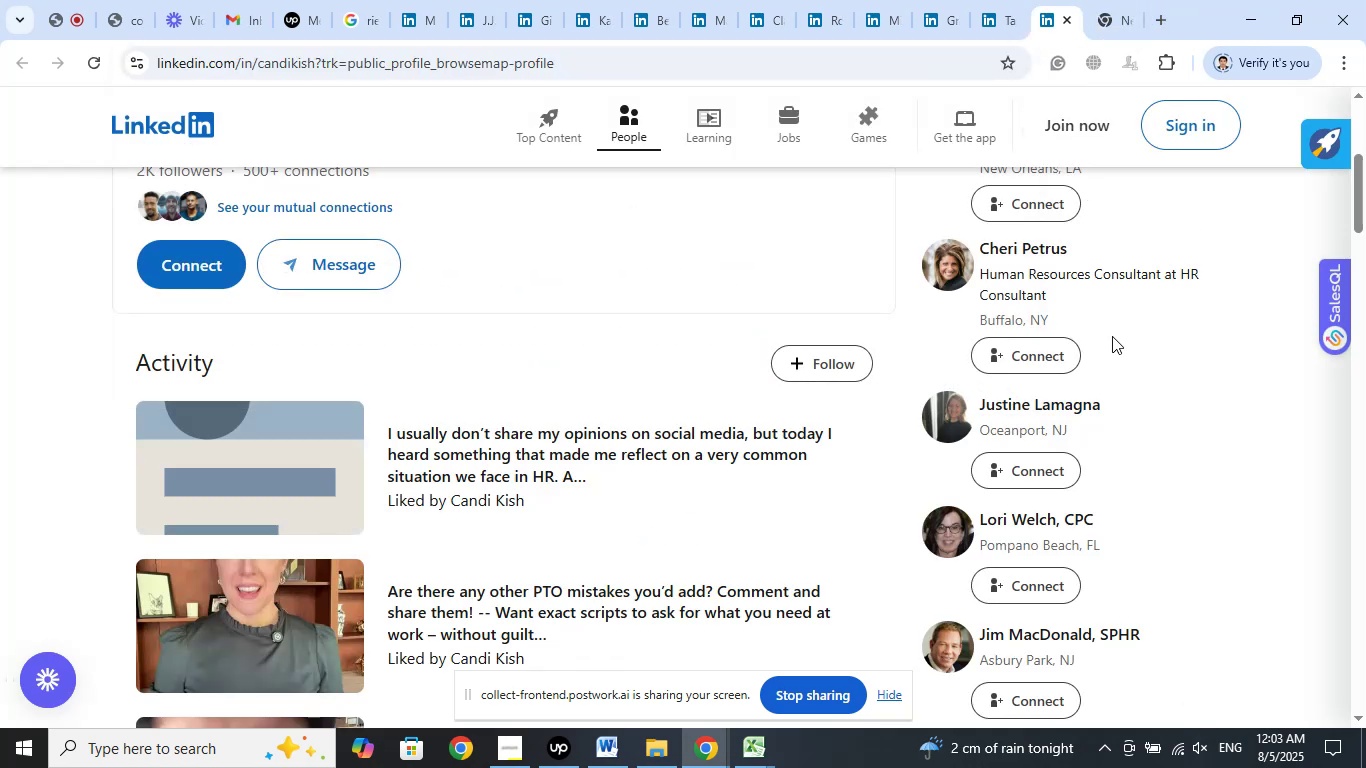 
left_click([1114, 4])
 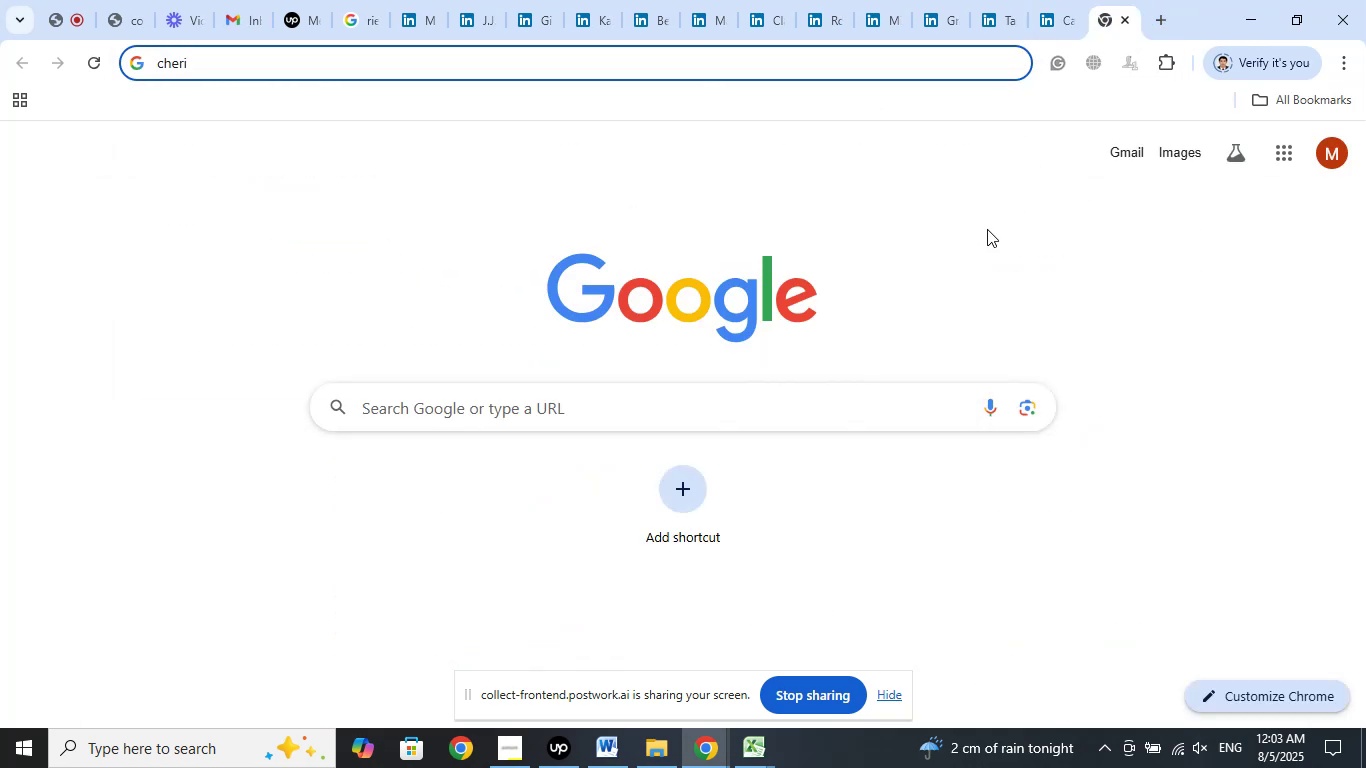 
type(petrun)
key(Backspace)
type(s )
 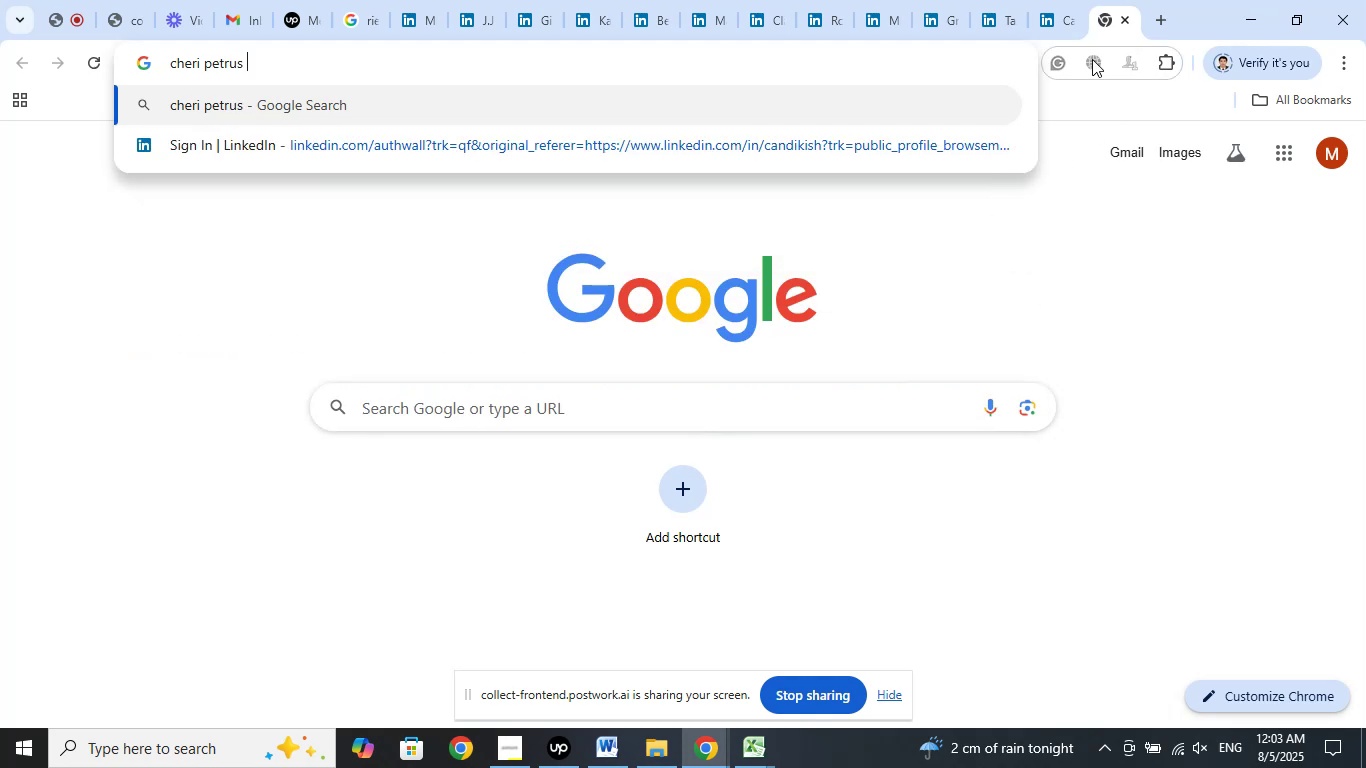 
left_click([1068, 10])
 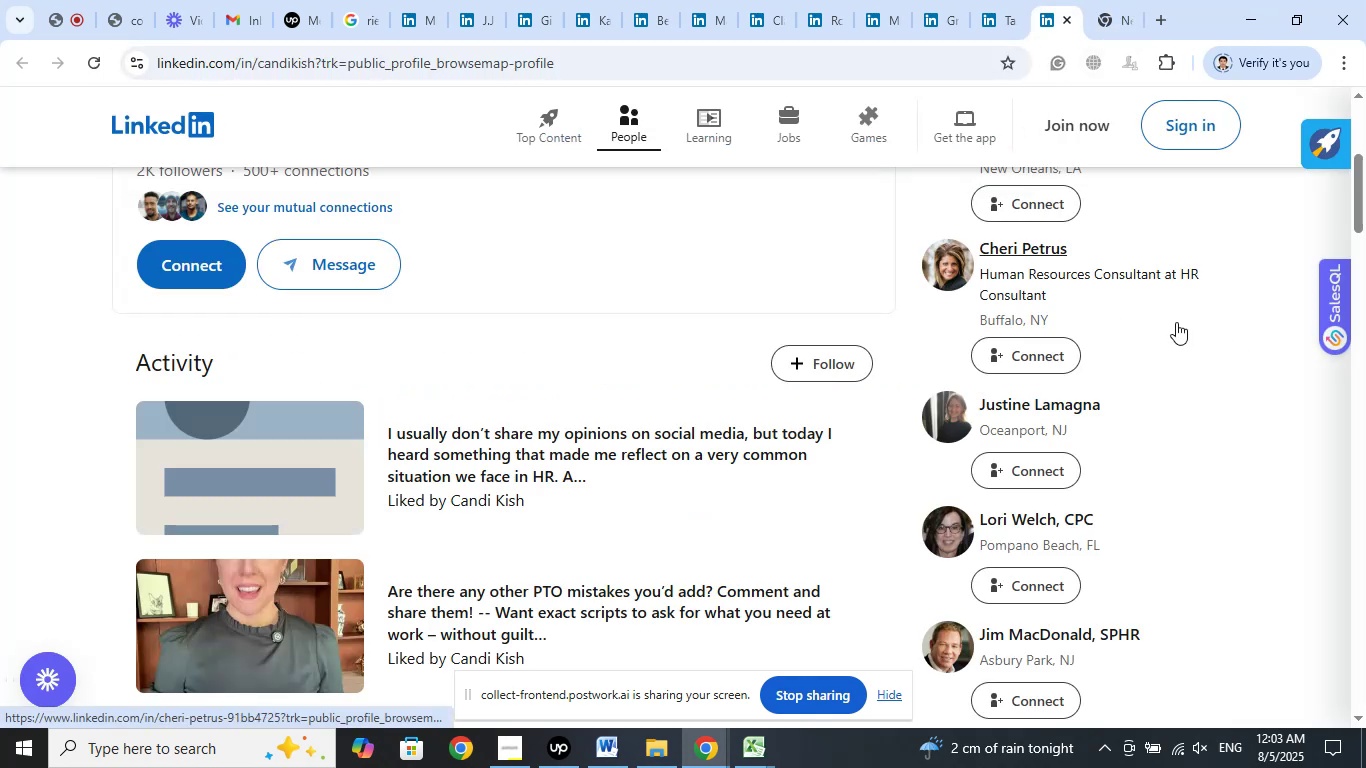 
wait(5.6)
 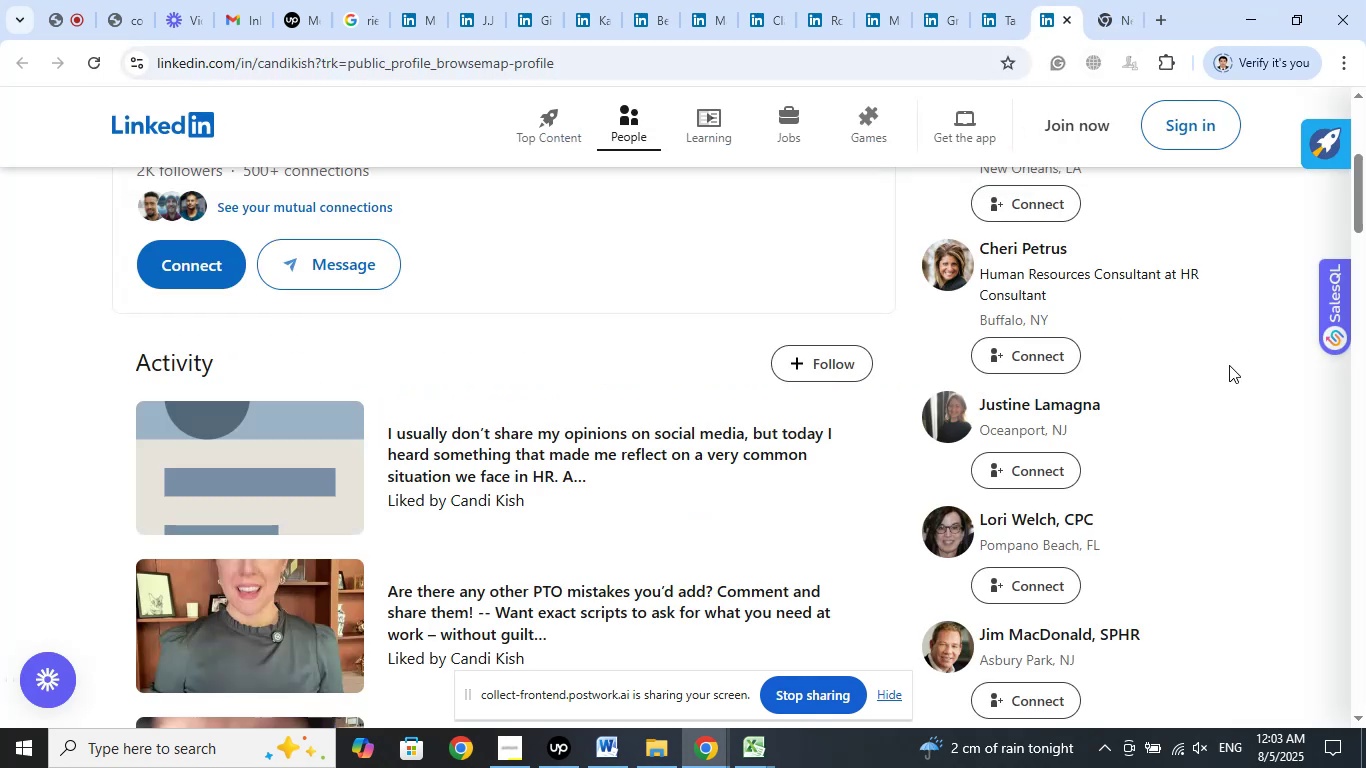 
left_click([1103, 0])
 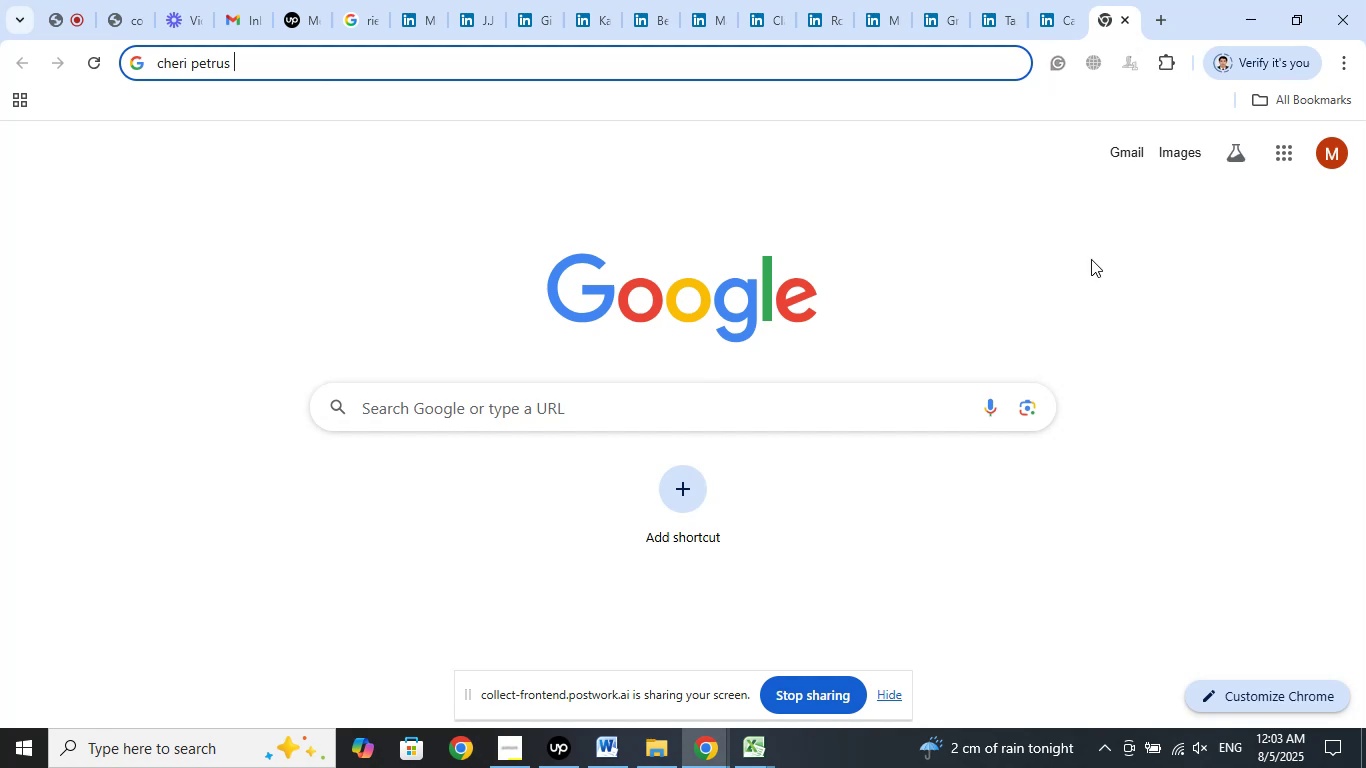 
type(human resources consultant )
 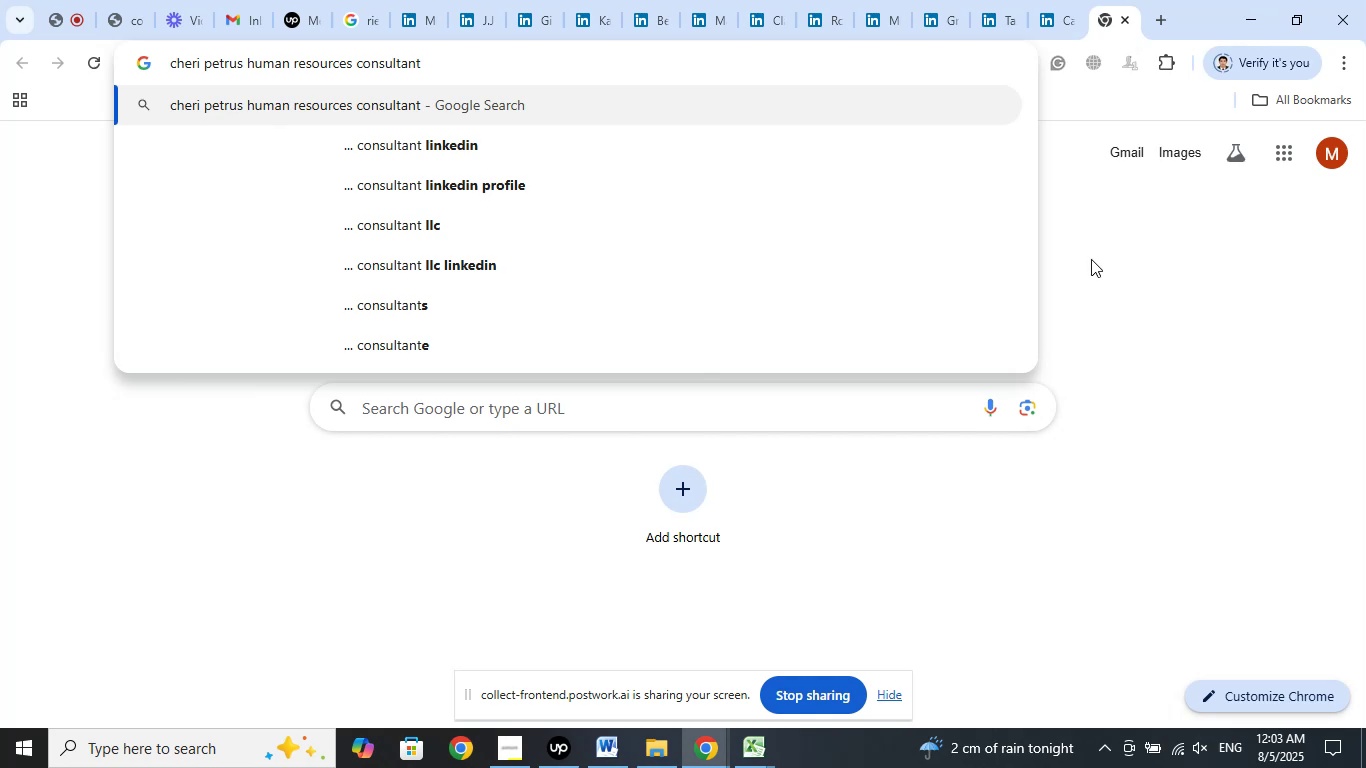 
key(Enter)
 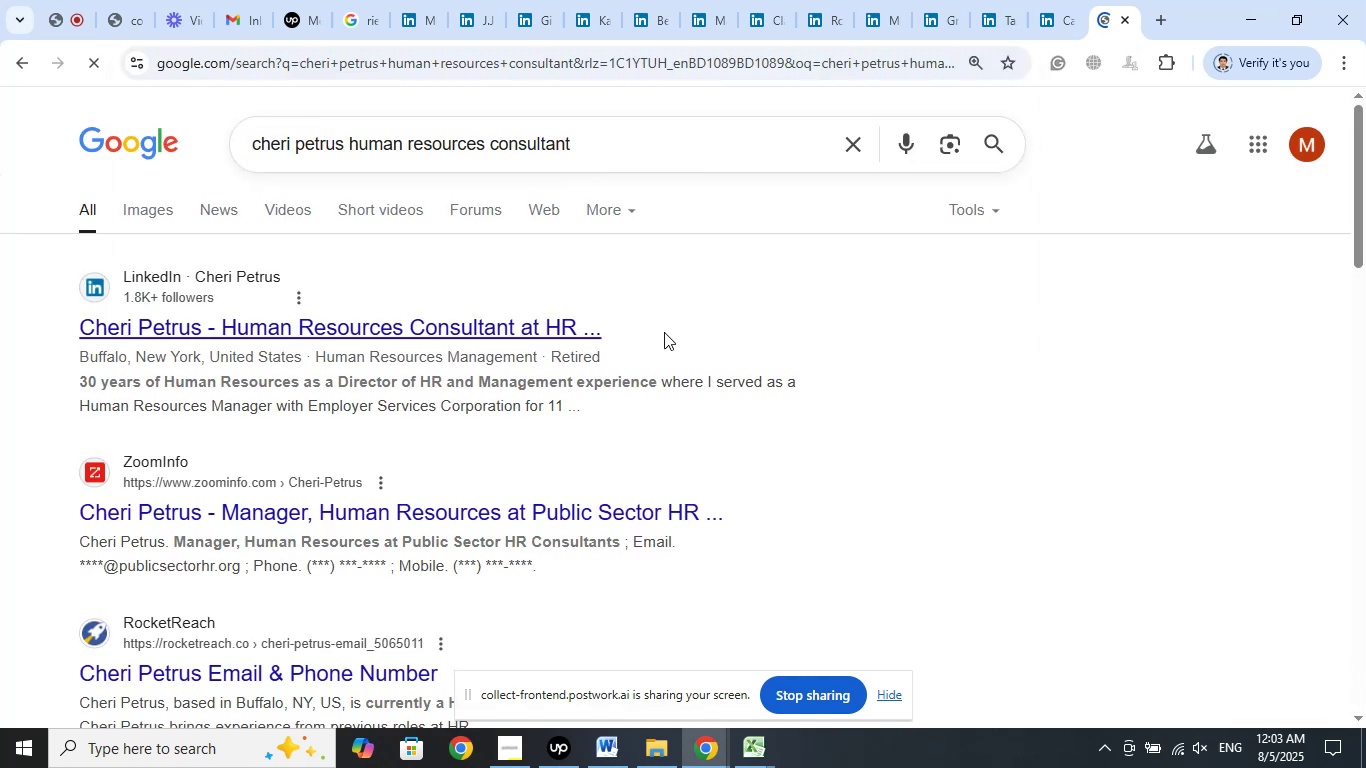 
left_click([1047, 14])
 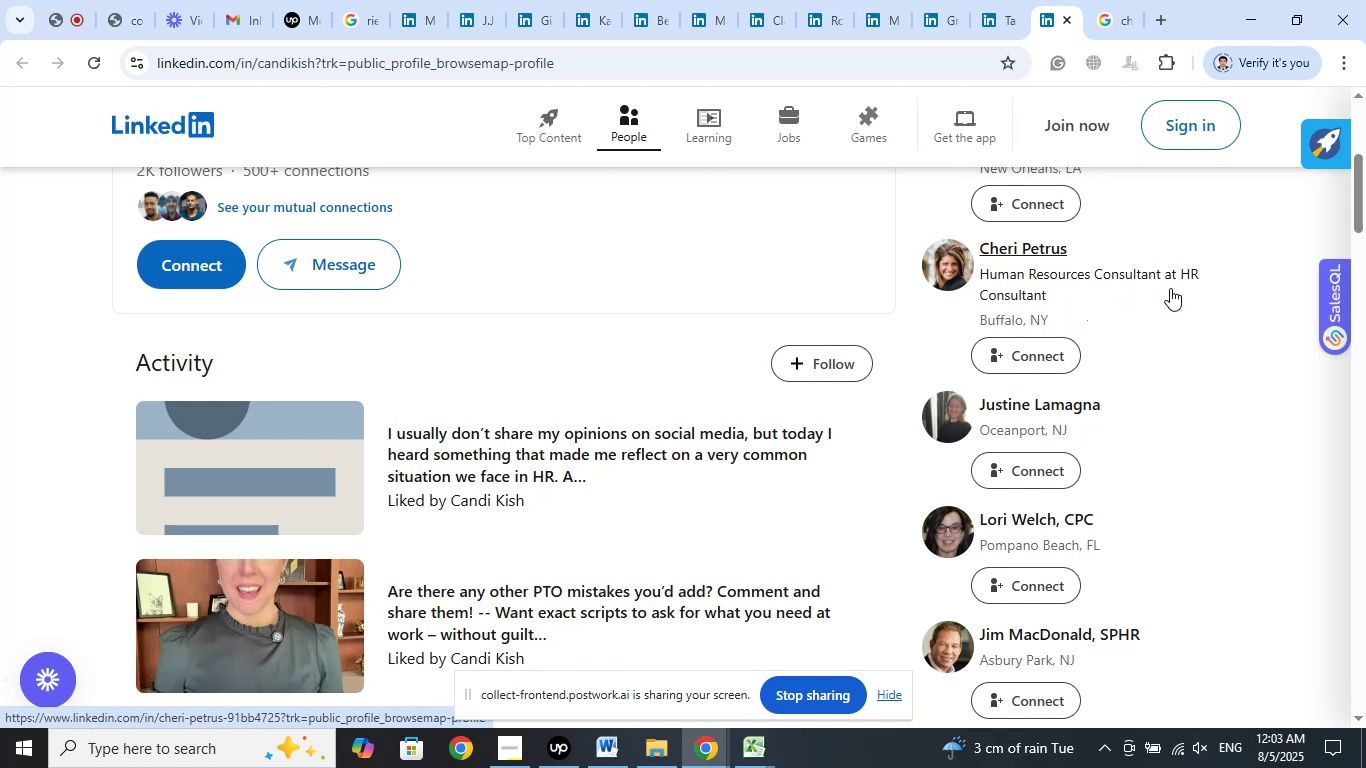 
wait(7.15)
 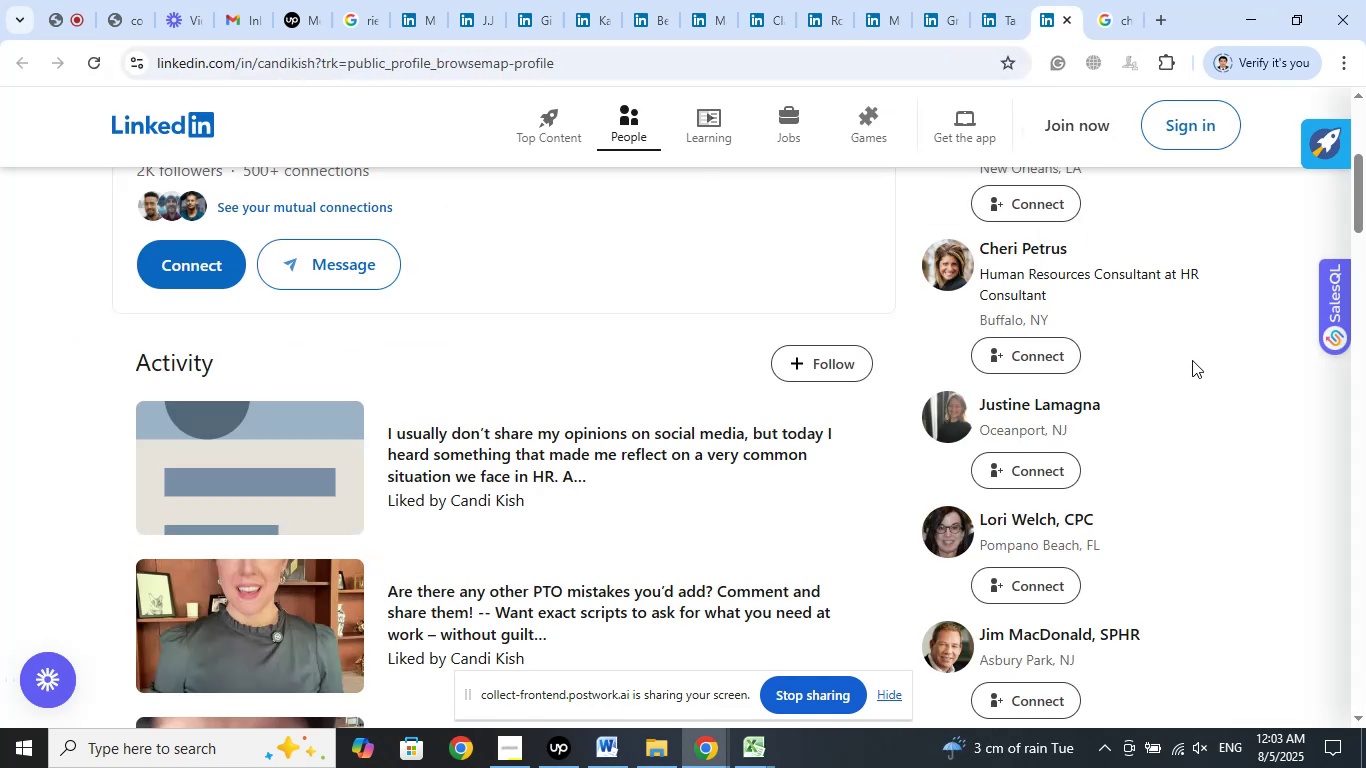 
left_click([1106, 14])
 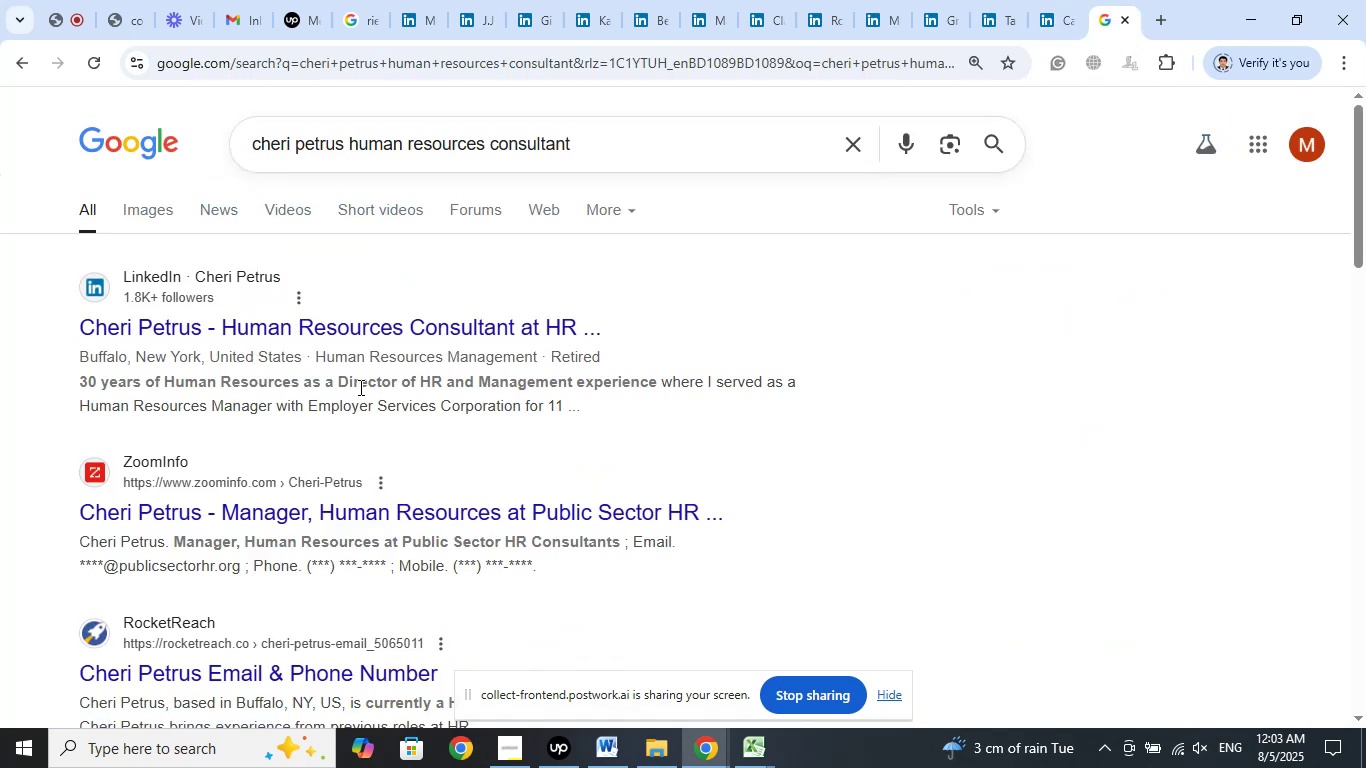 
wait(9.98)
 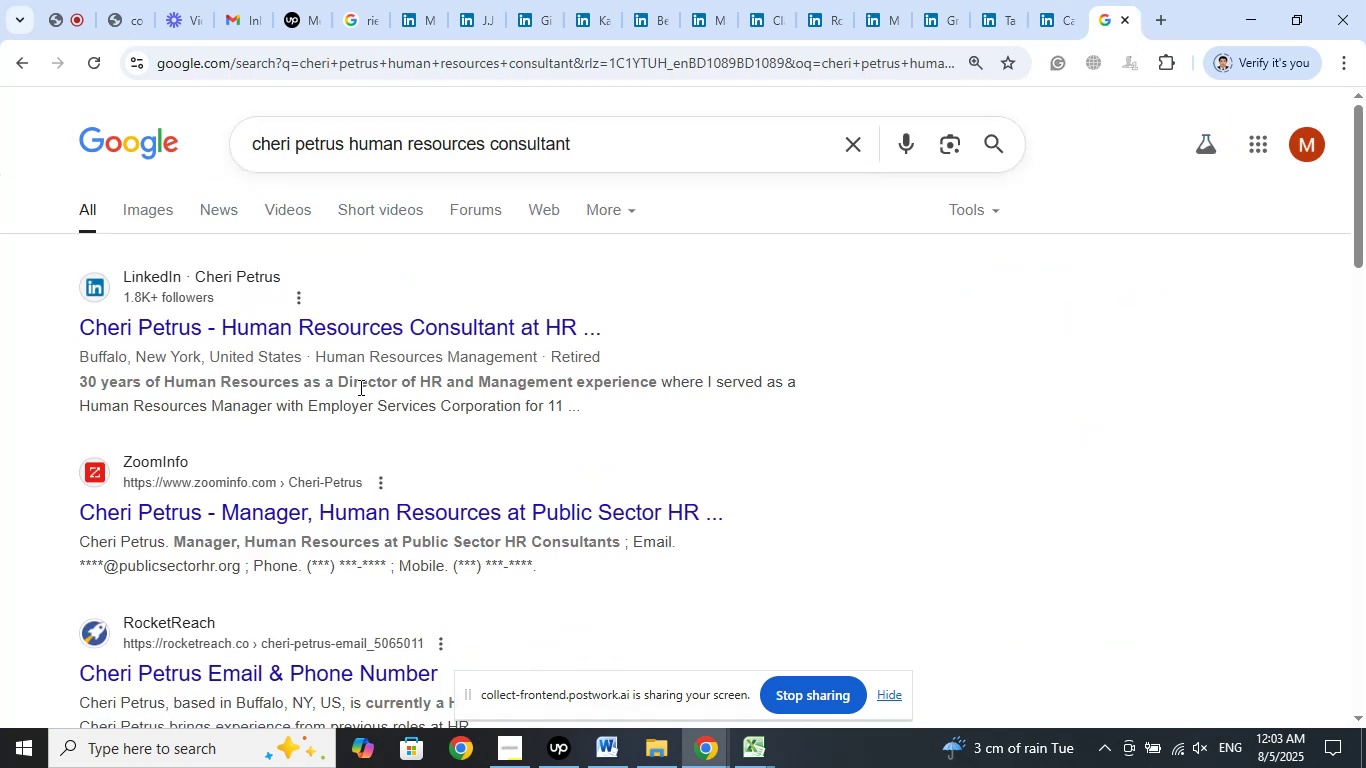 
scroll: coordinate [895, 409], scroll_direction: down, amount: 2.0
 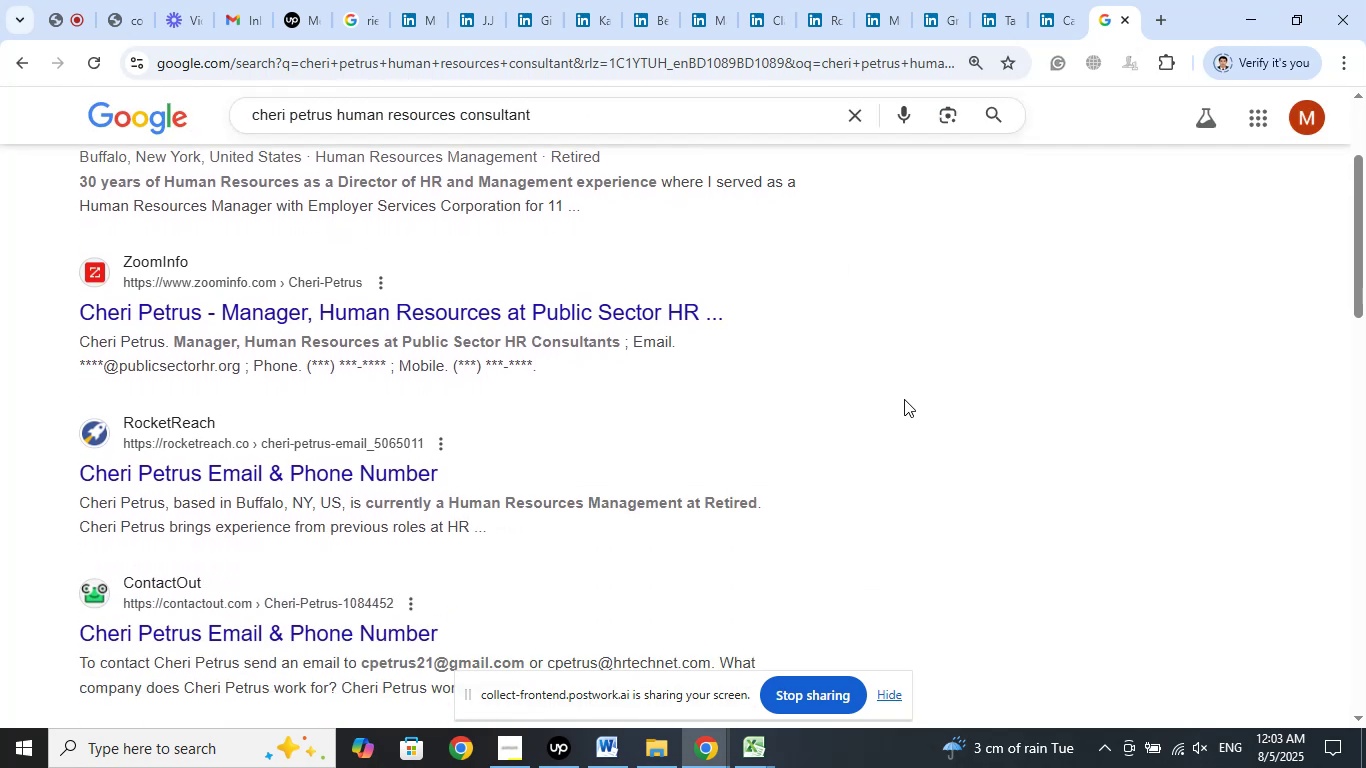 
scroll: coordinate [904, 399], scroll_direction: up, amount: 3.0
 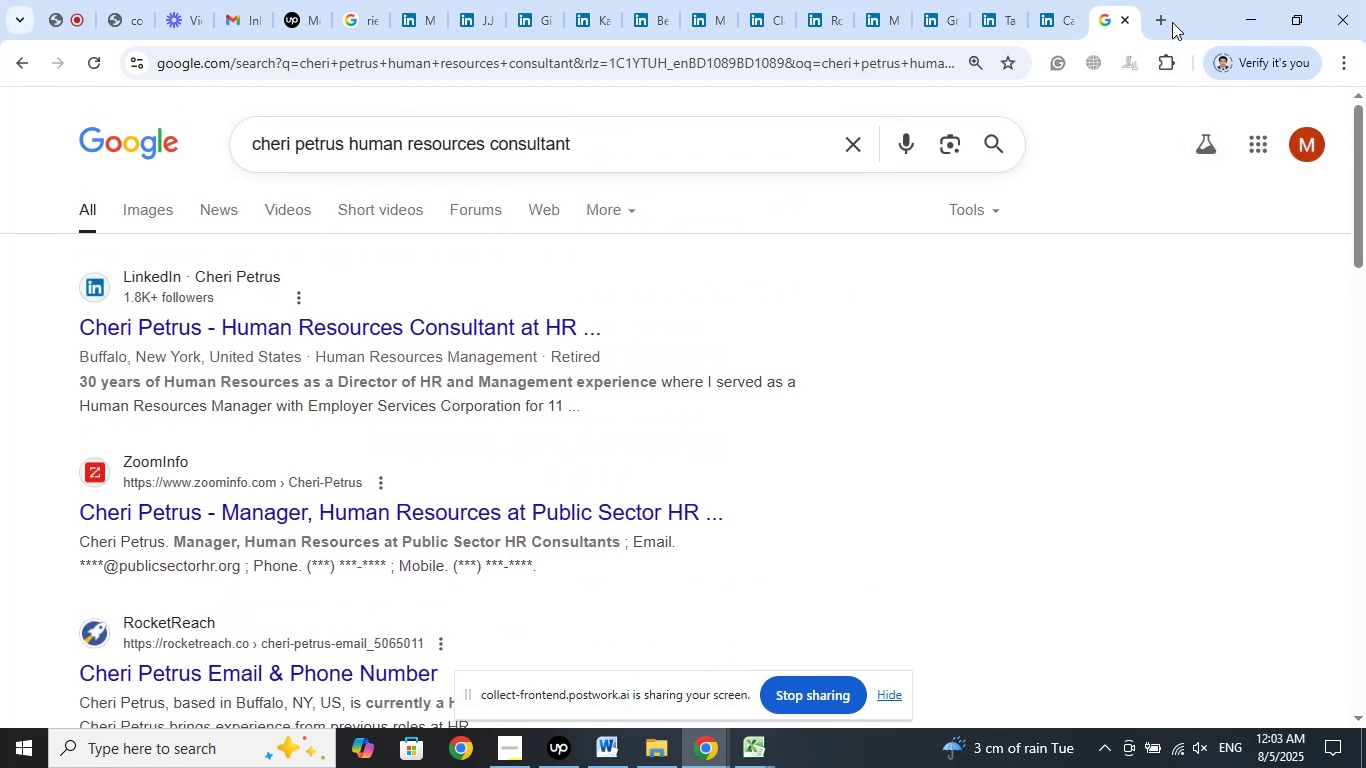 
left_click([1164, 18])
 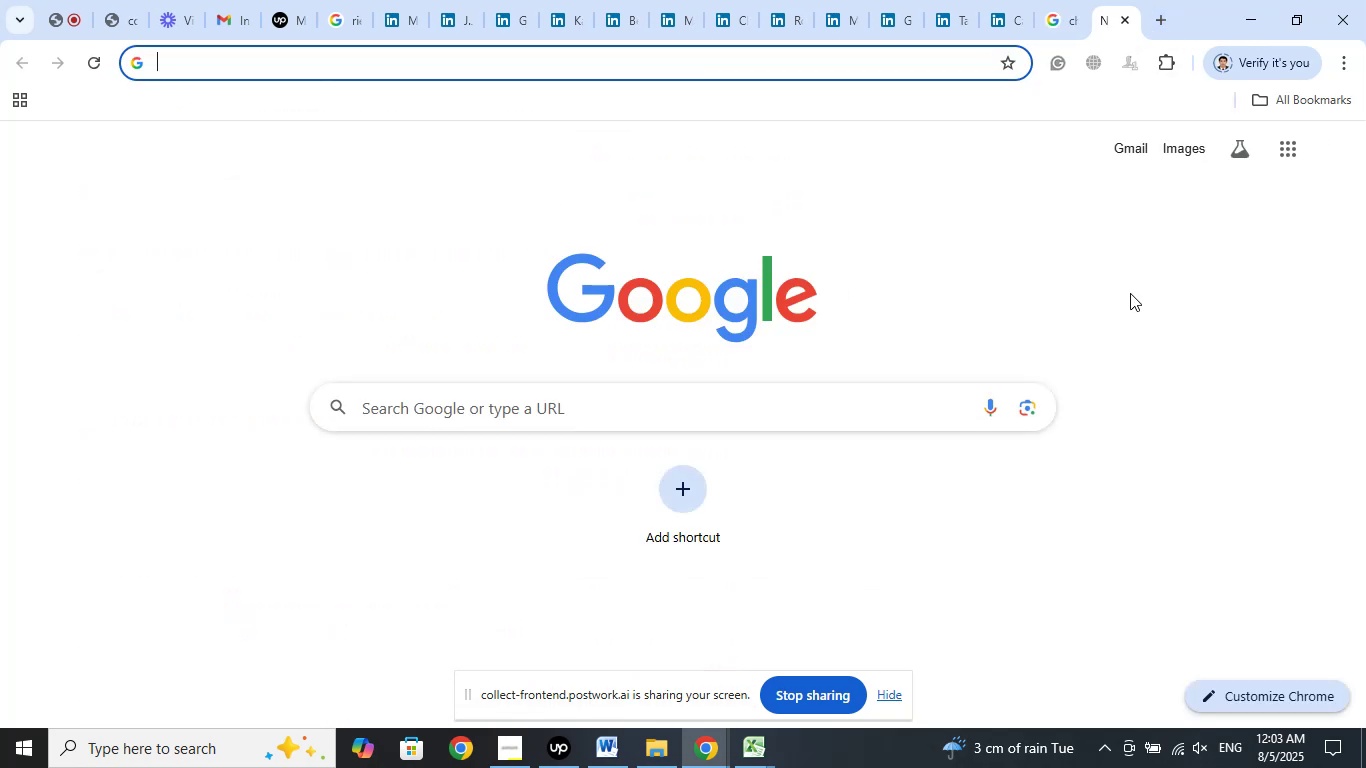 
type(hr consultant)
 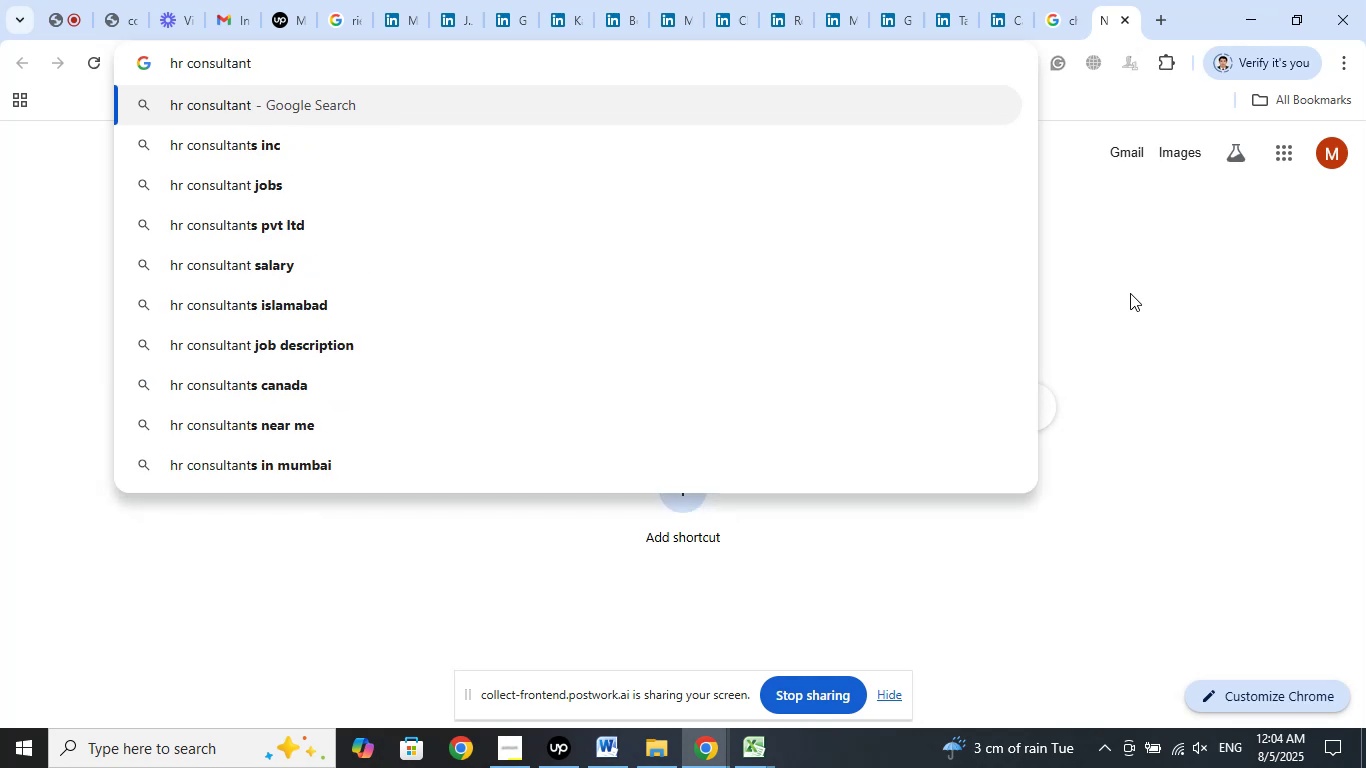 
key(Enter)
 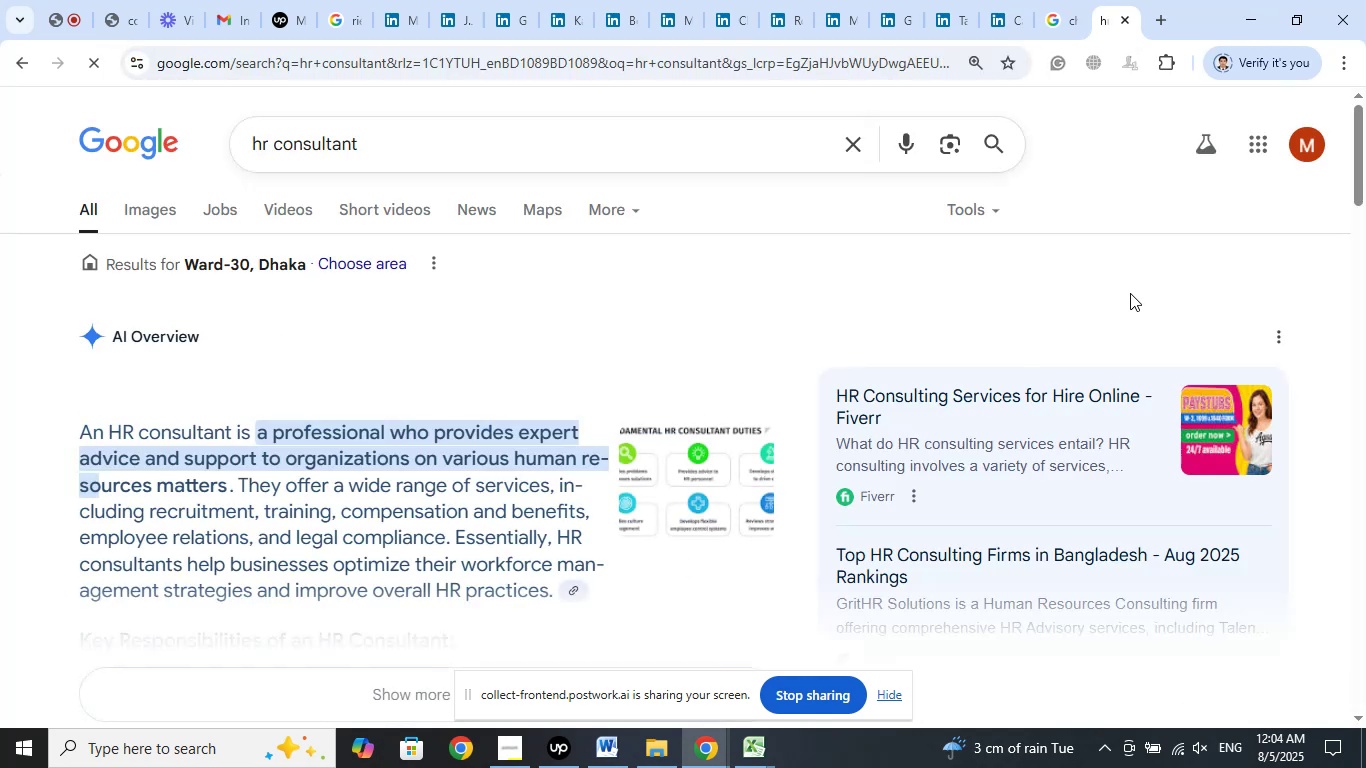 
scroll: coordinate [578, 322], scroll_direction: down, amount: 7.0
 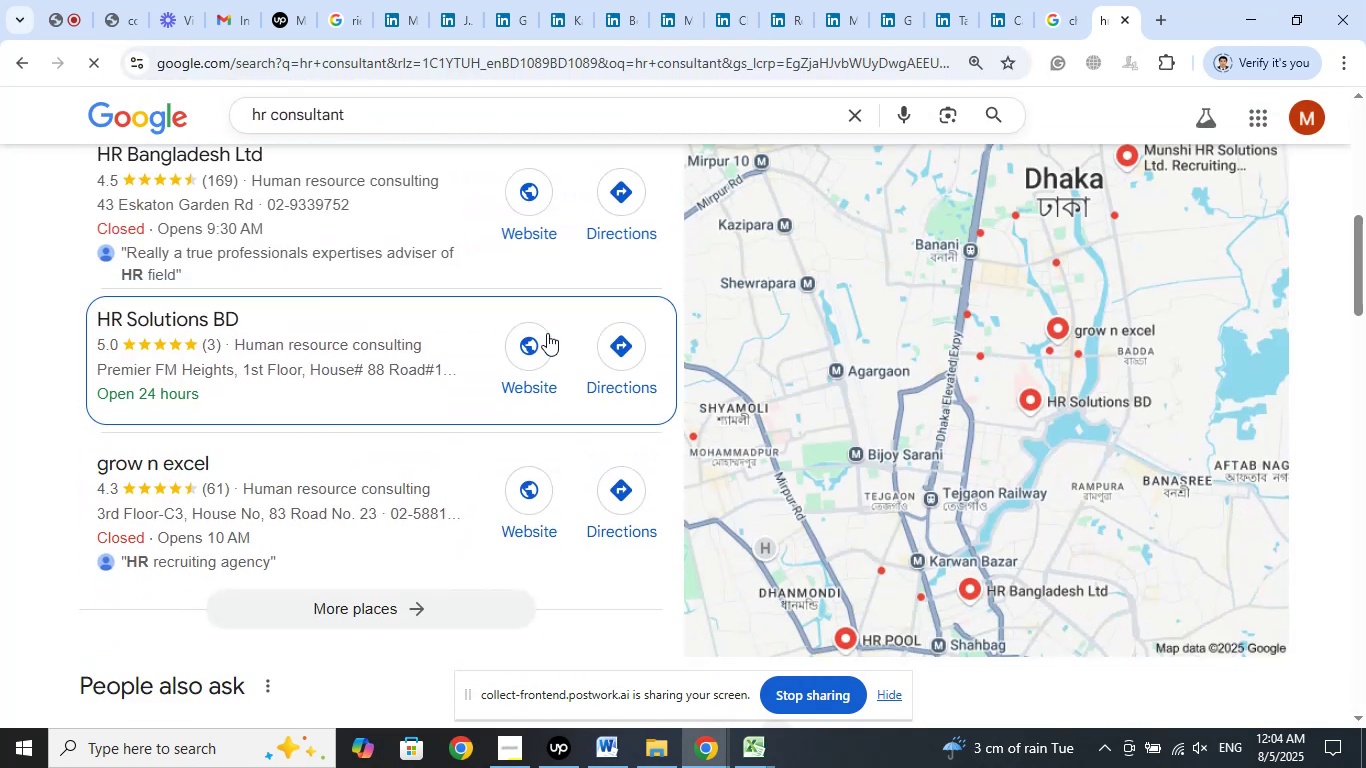 
scroll: coordinate [547, 333], scroll_direction: up, amount: 6.0
 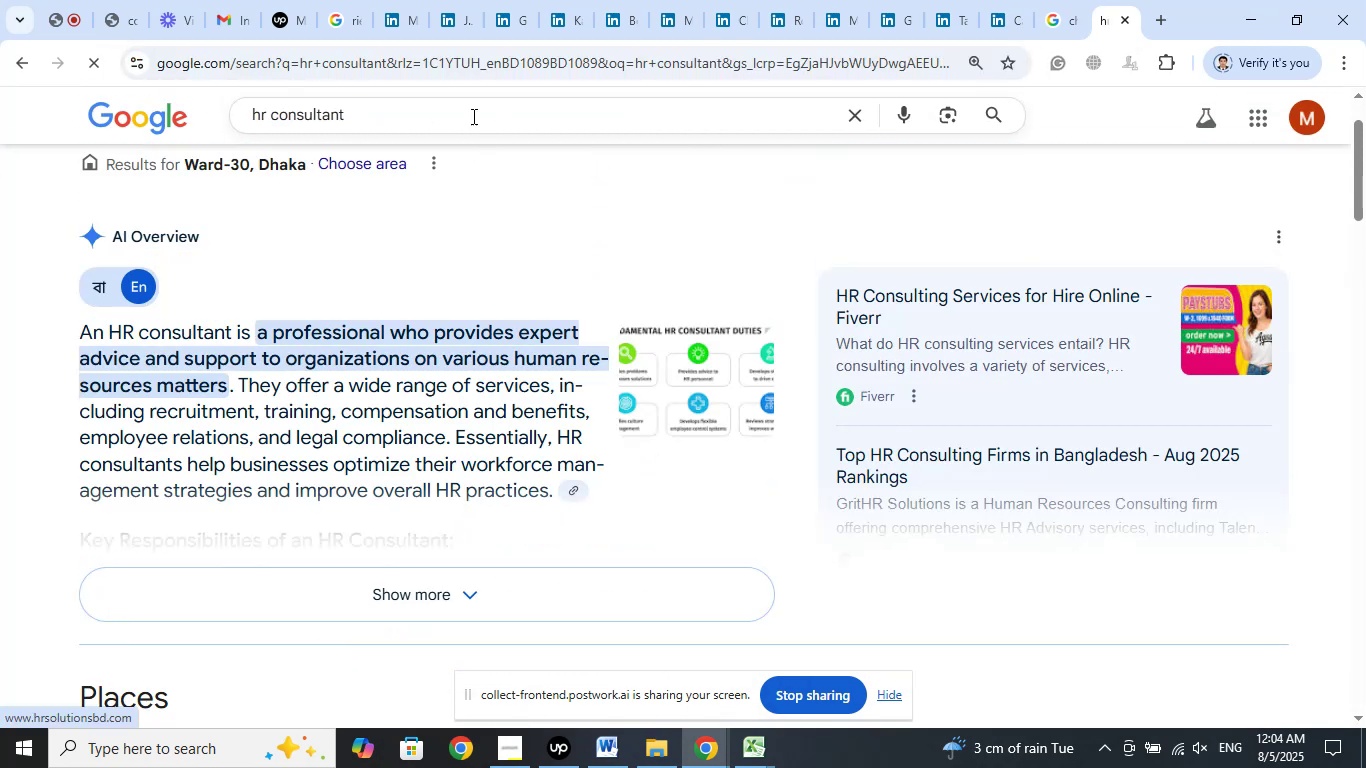 
left_click([471, 112])
 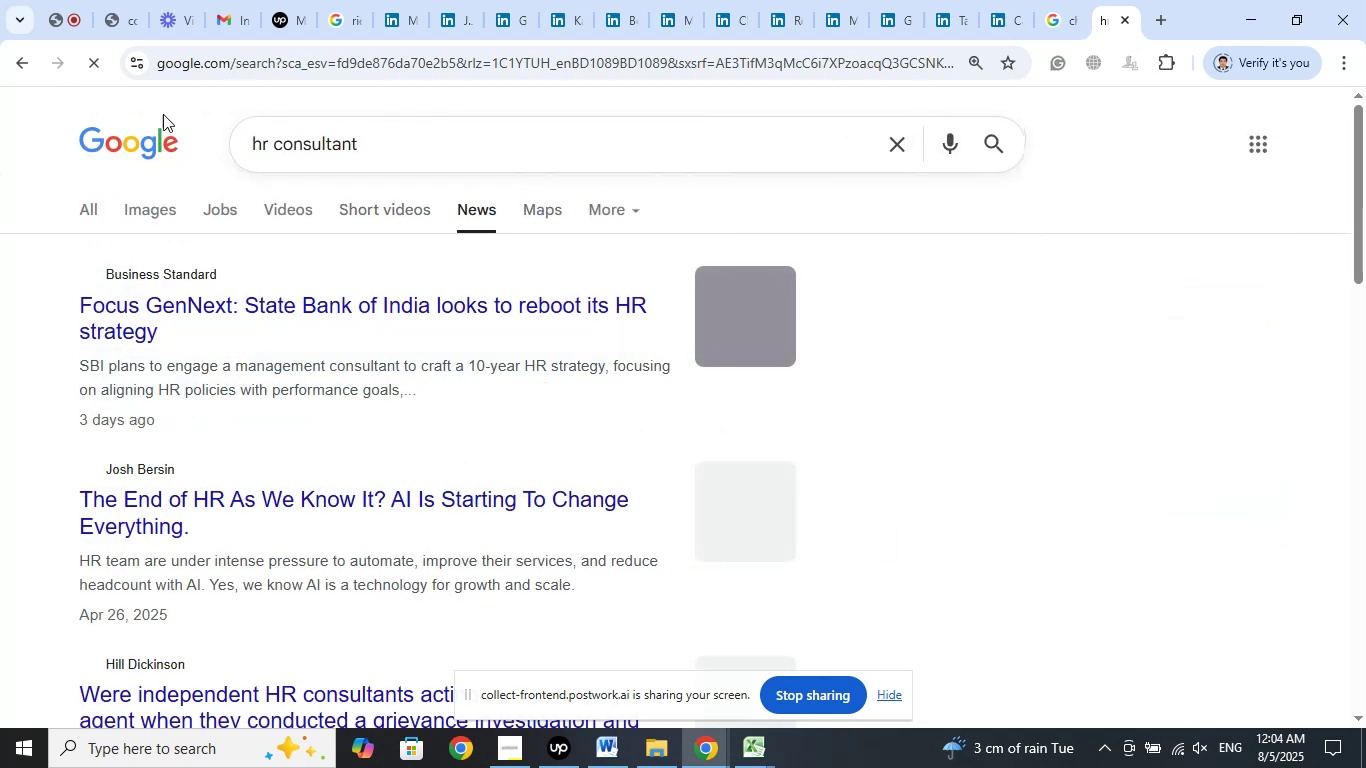 
left_click([33, 62])
 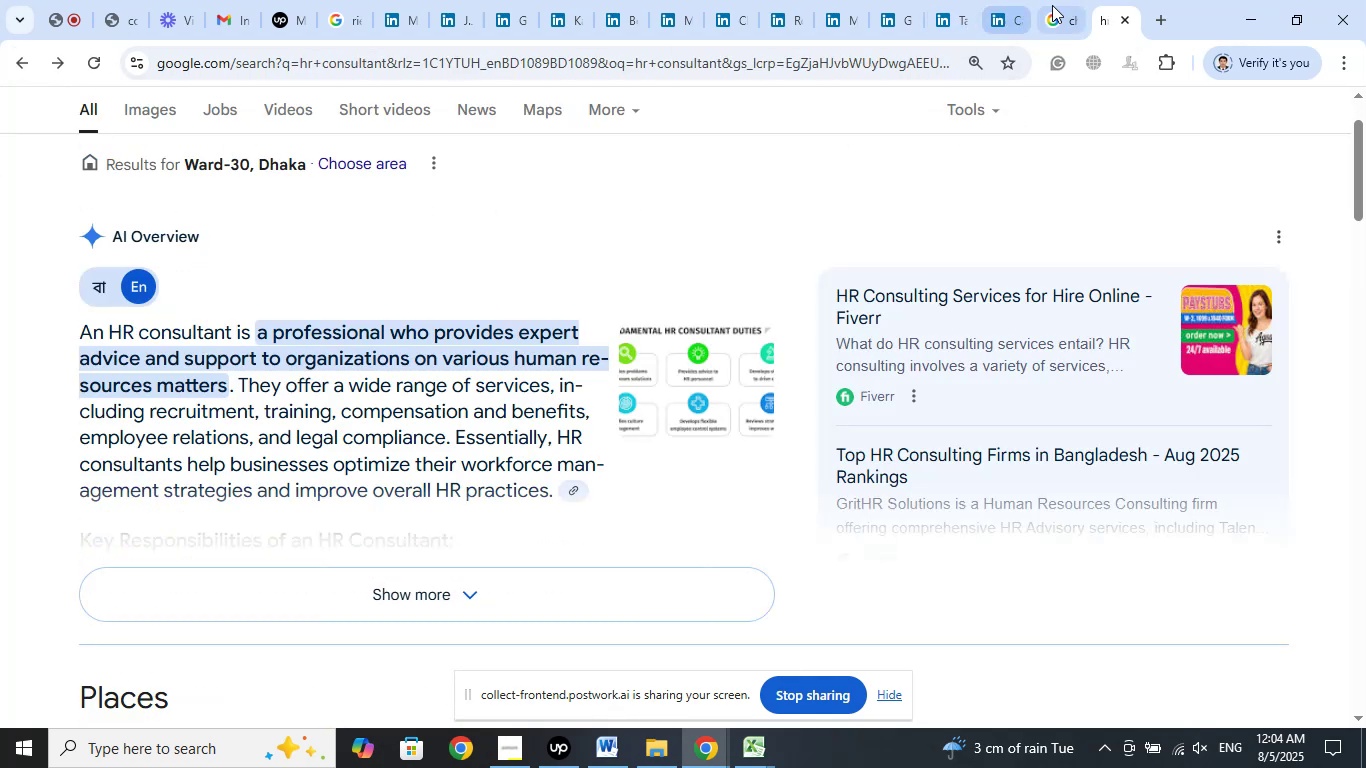 
left_click([989, 0])
 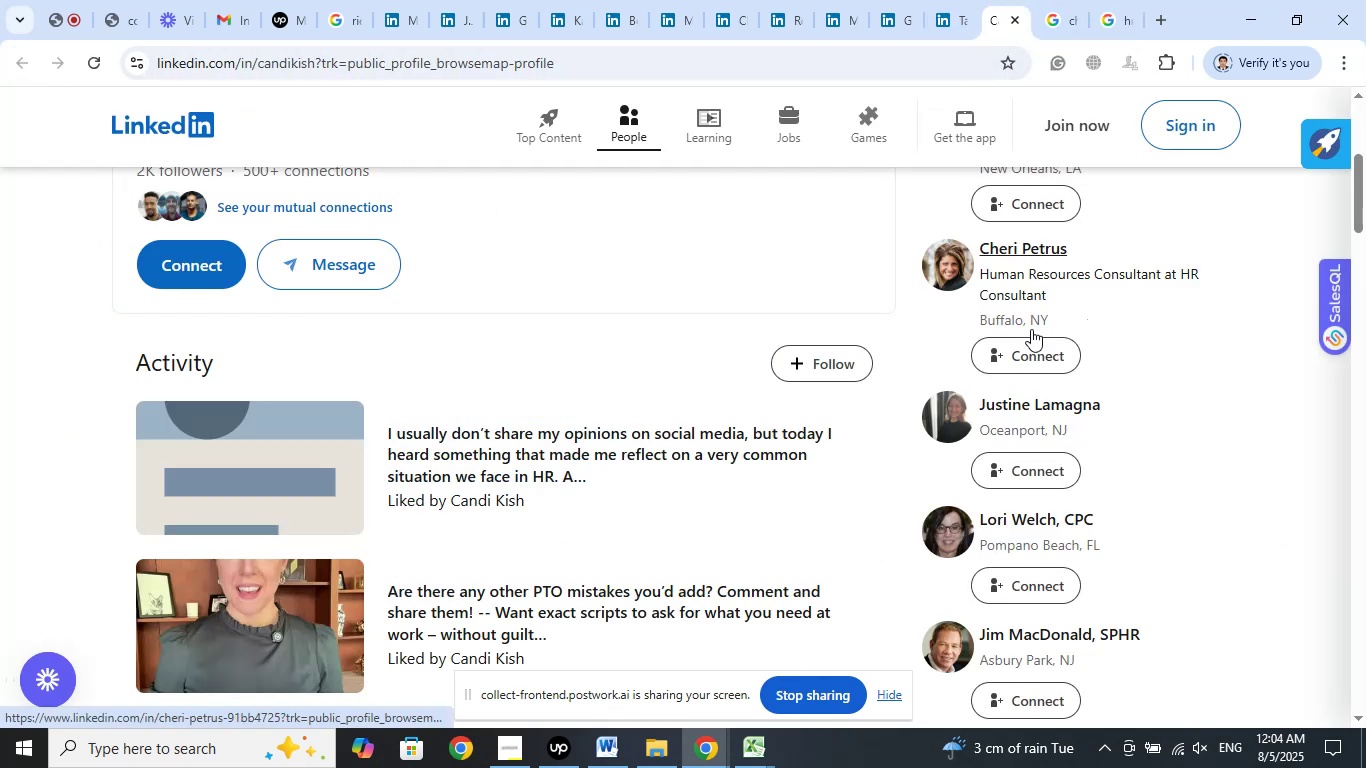 
wait(6.4)
 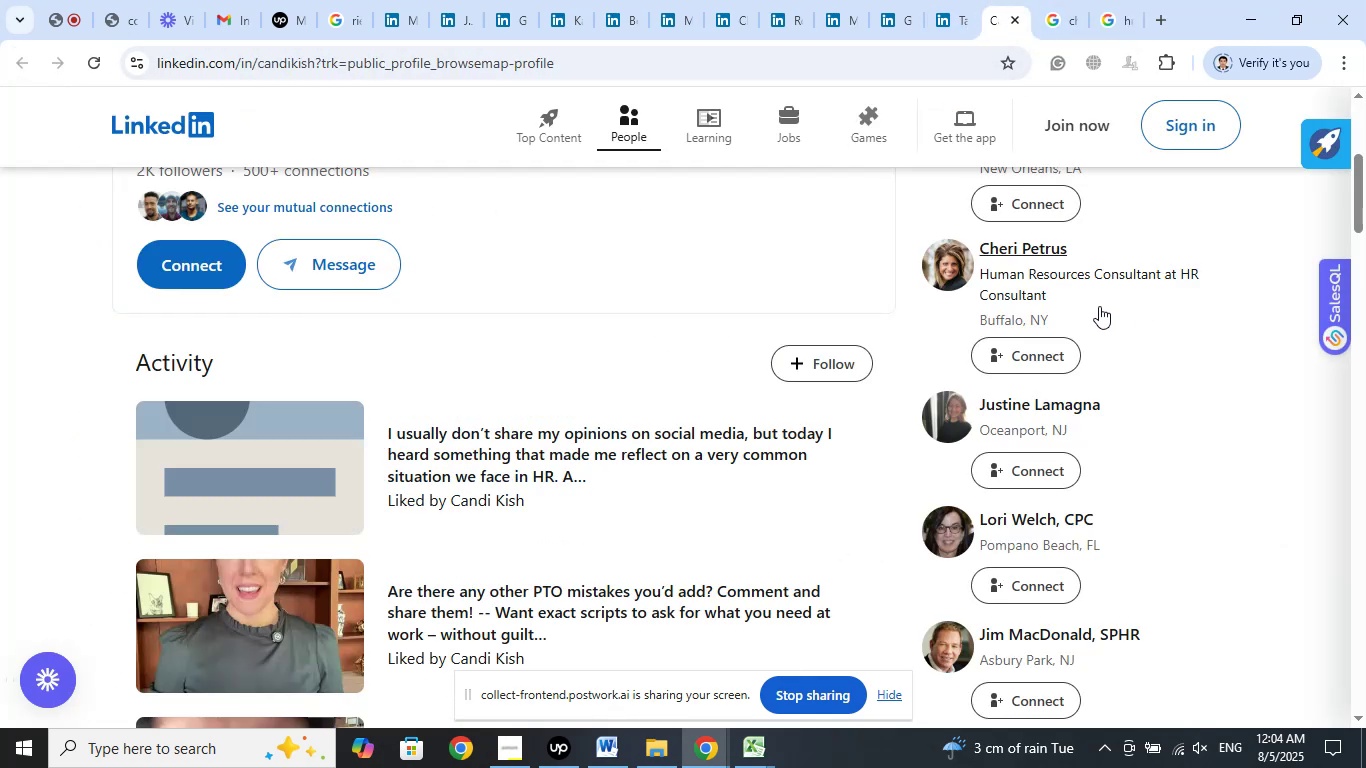 
left_click([1098, 0])
 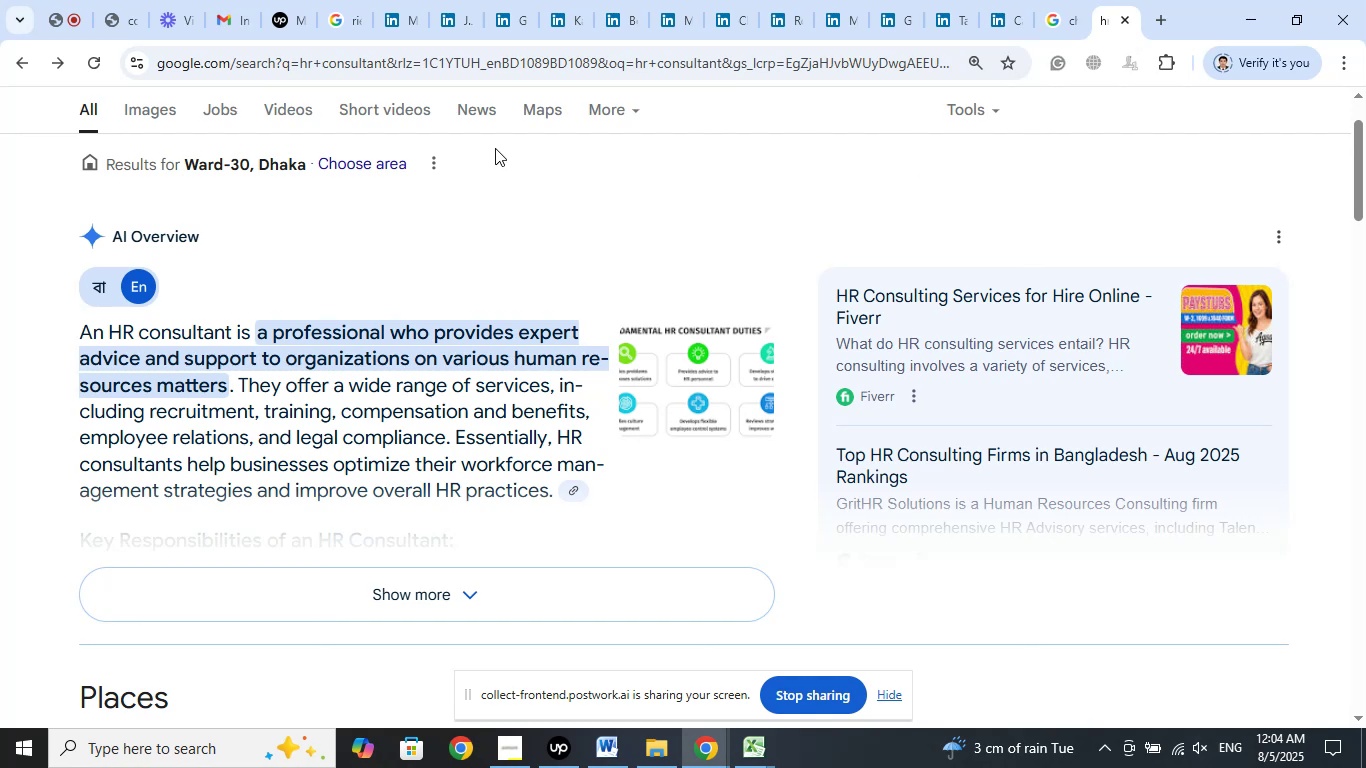 
scroll: coordinate [603, 308], scroll_direction: up, amount: 8.0
 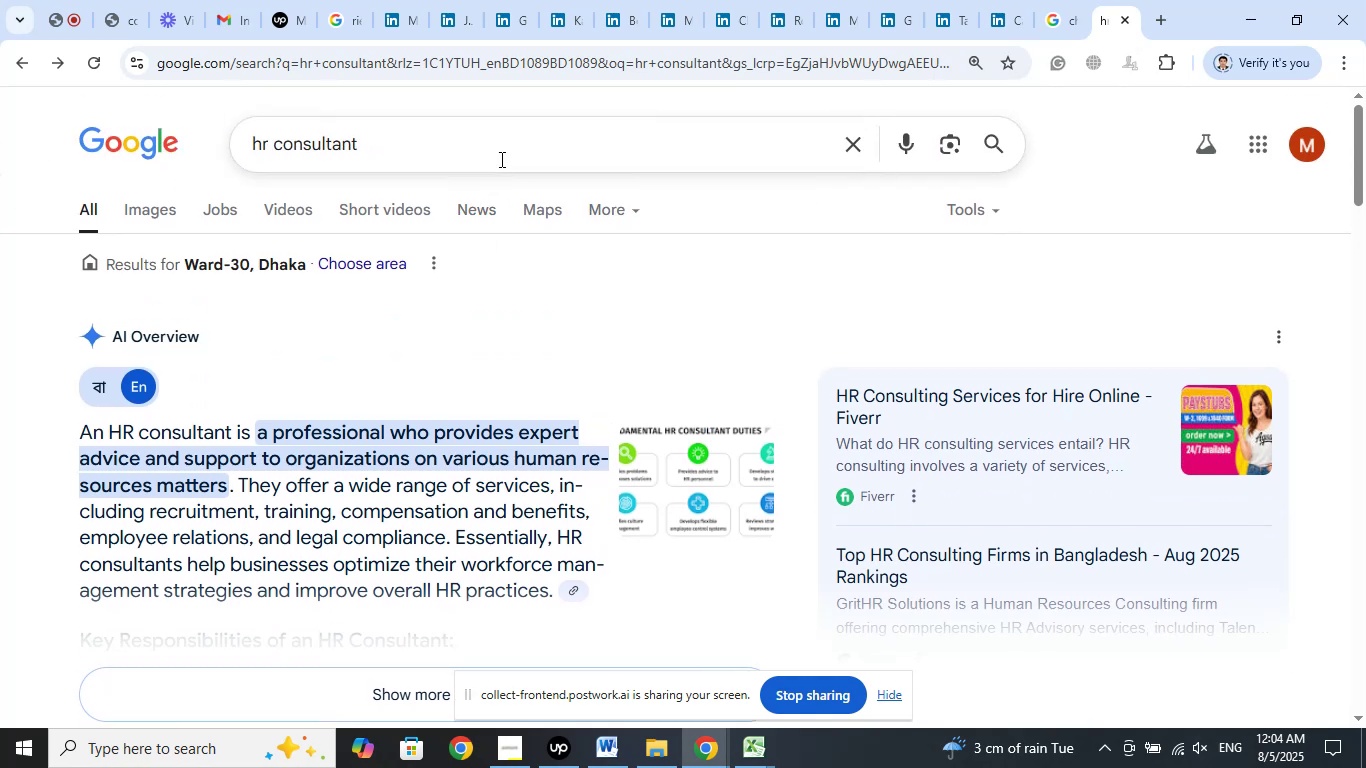 
left_click([500, 157])
 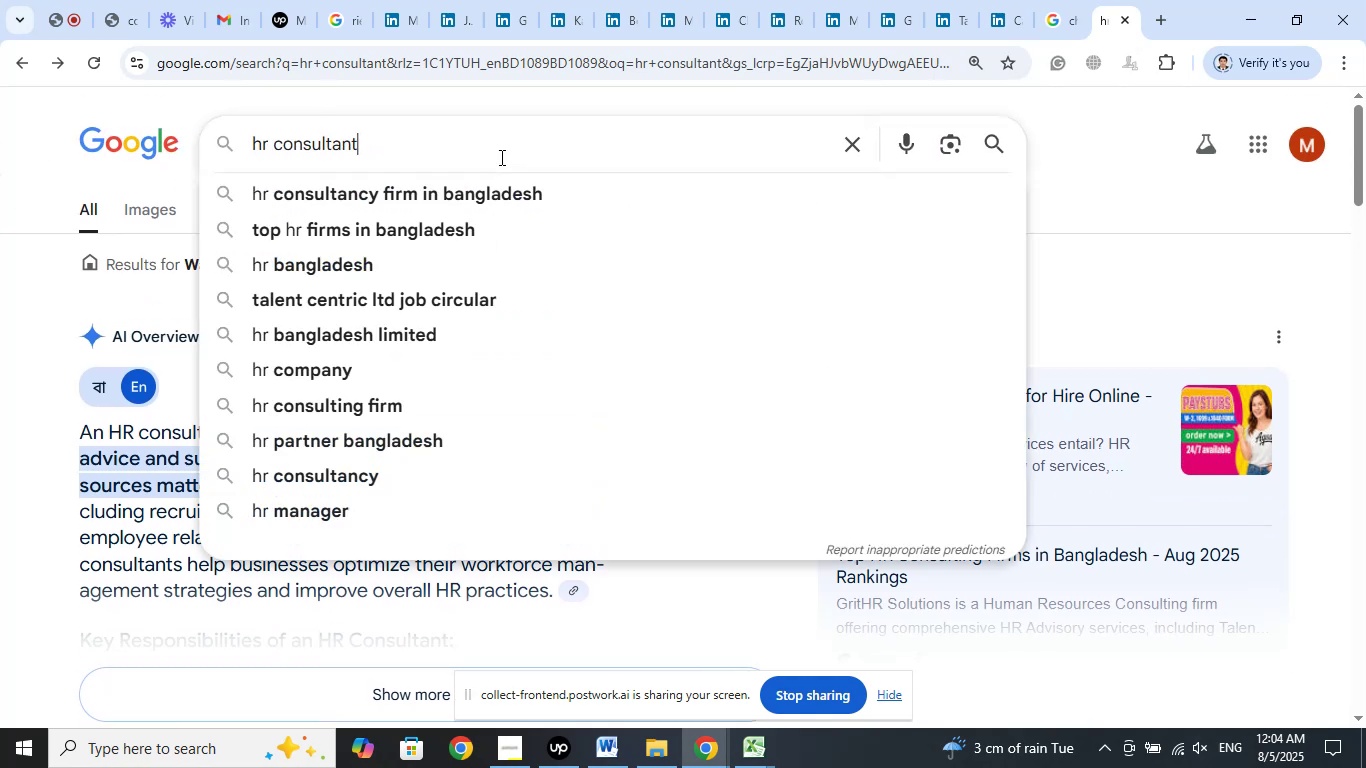 
type( buffalo ny)
 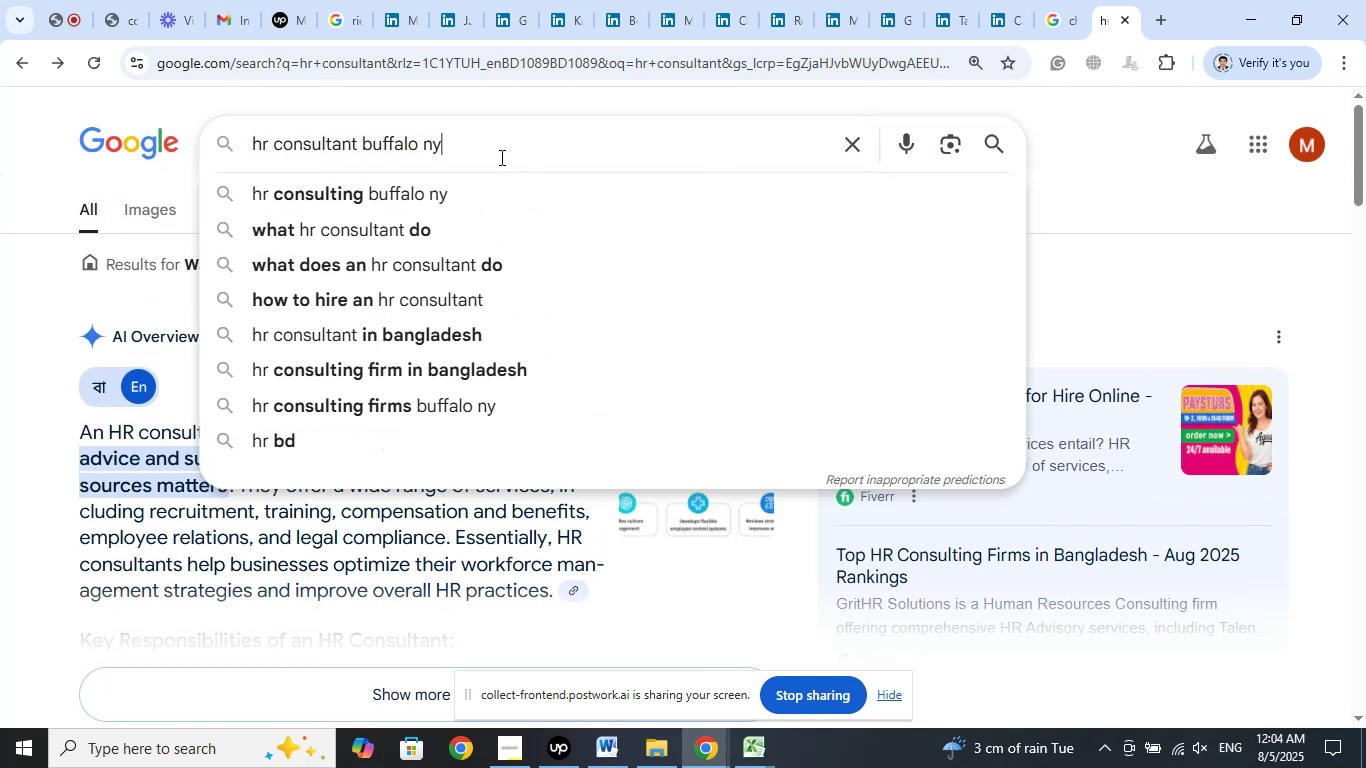 
key(Enter)
 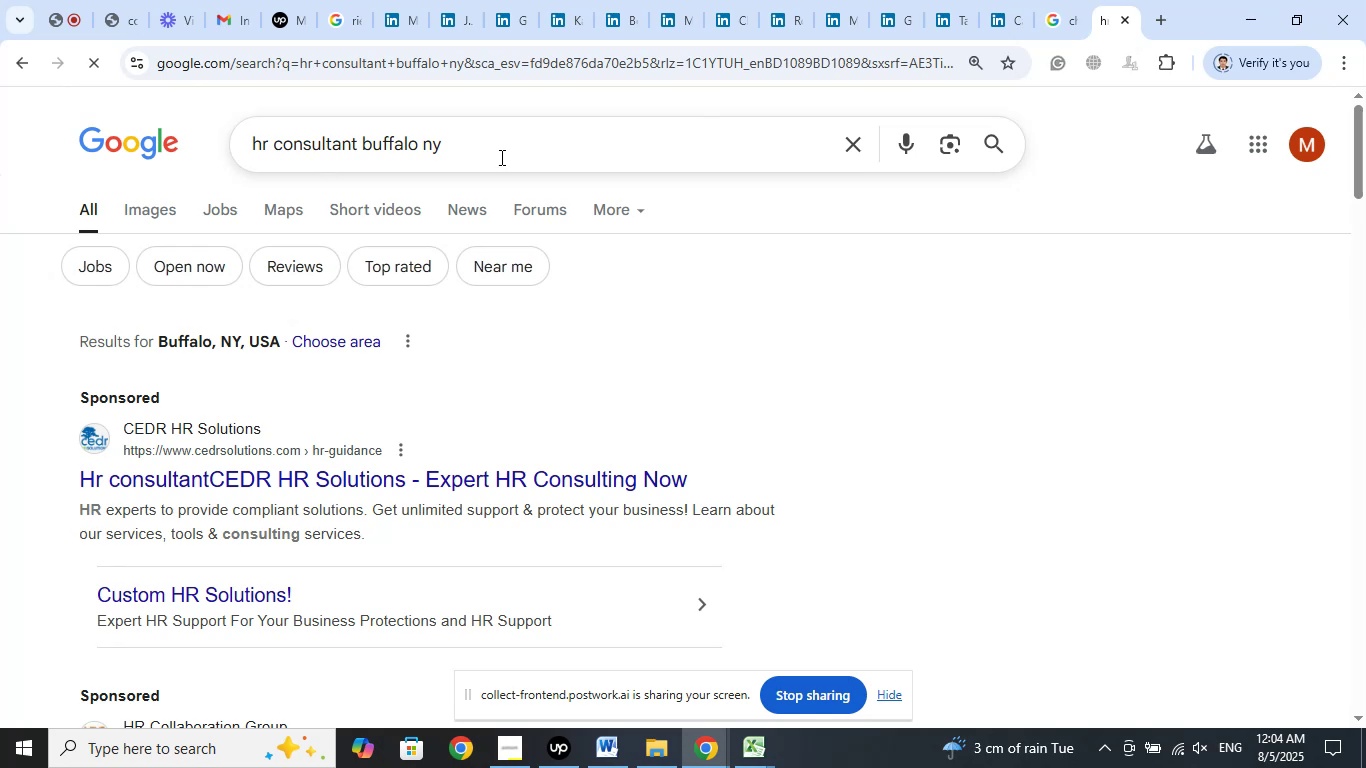 
scroll: coordinate [945, 330], scroll_direction: down, amount: 8.0
 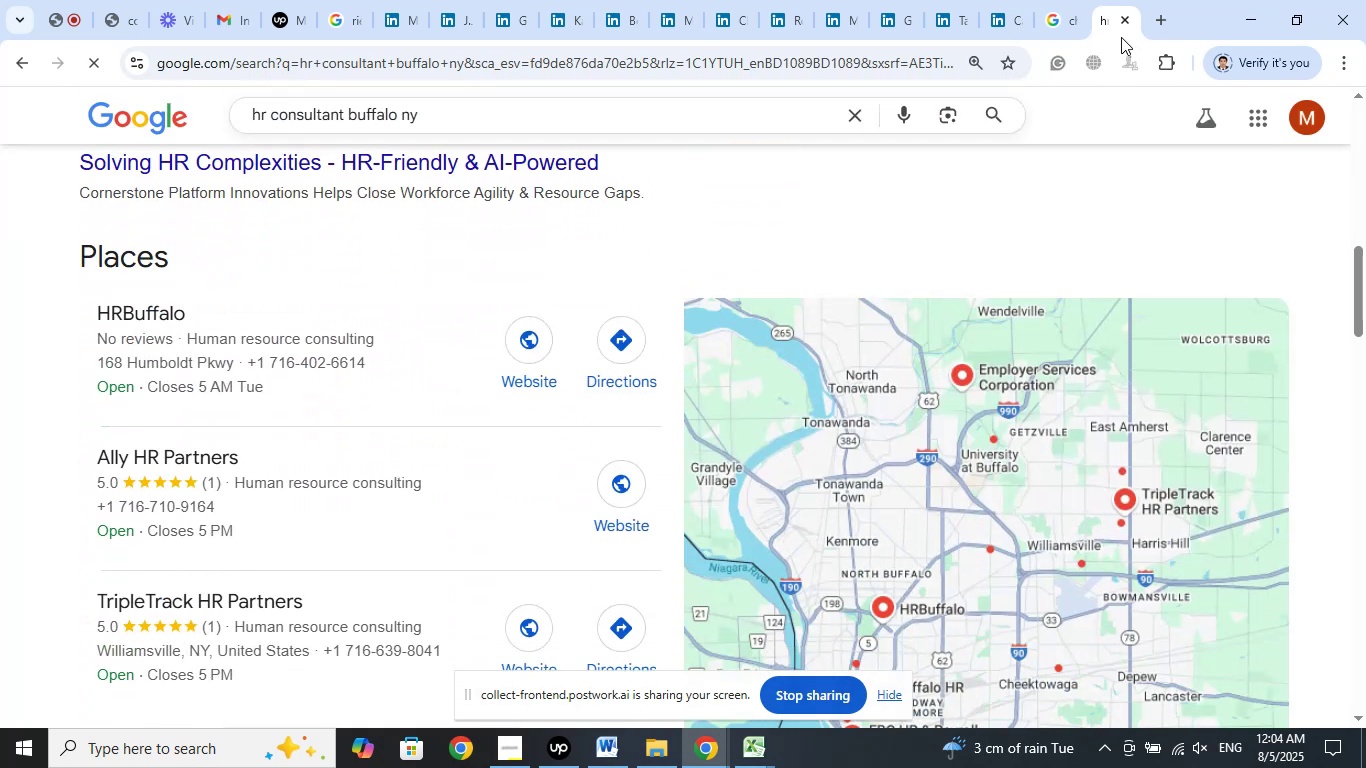 
left_click([1129, 19])
 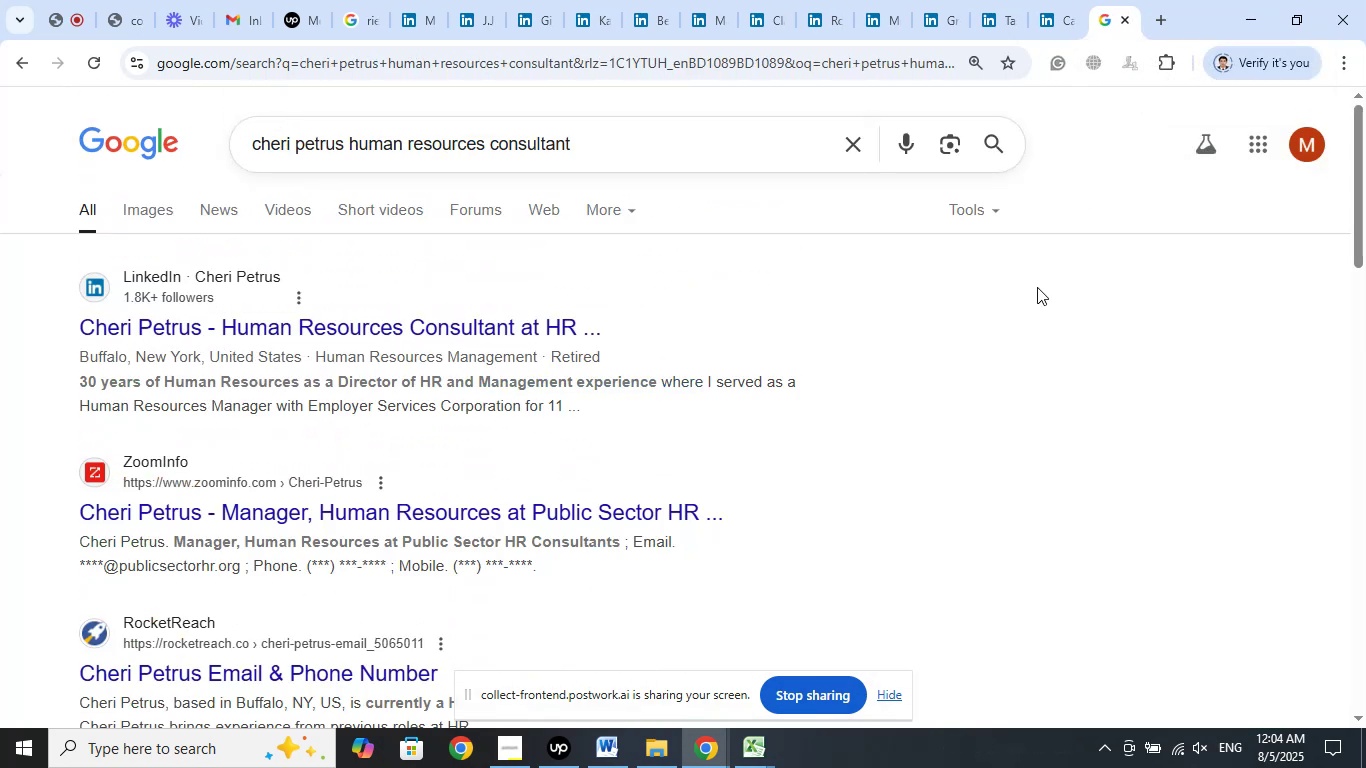 
scroll: coordinate [1037, 287], scroll_direction: down, amount: 2.0
 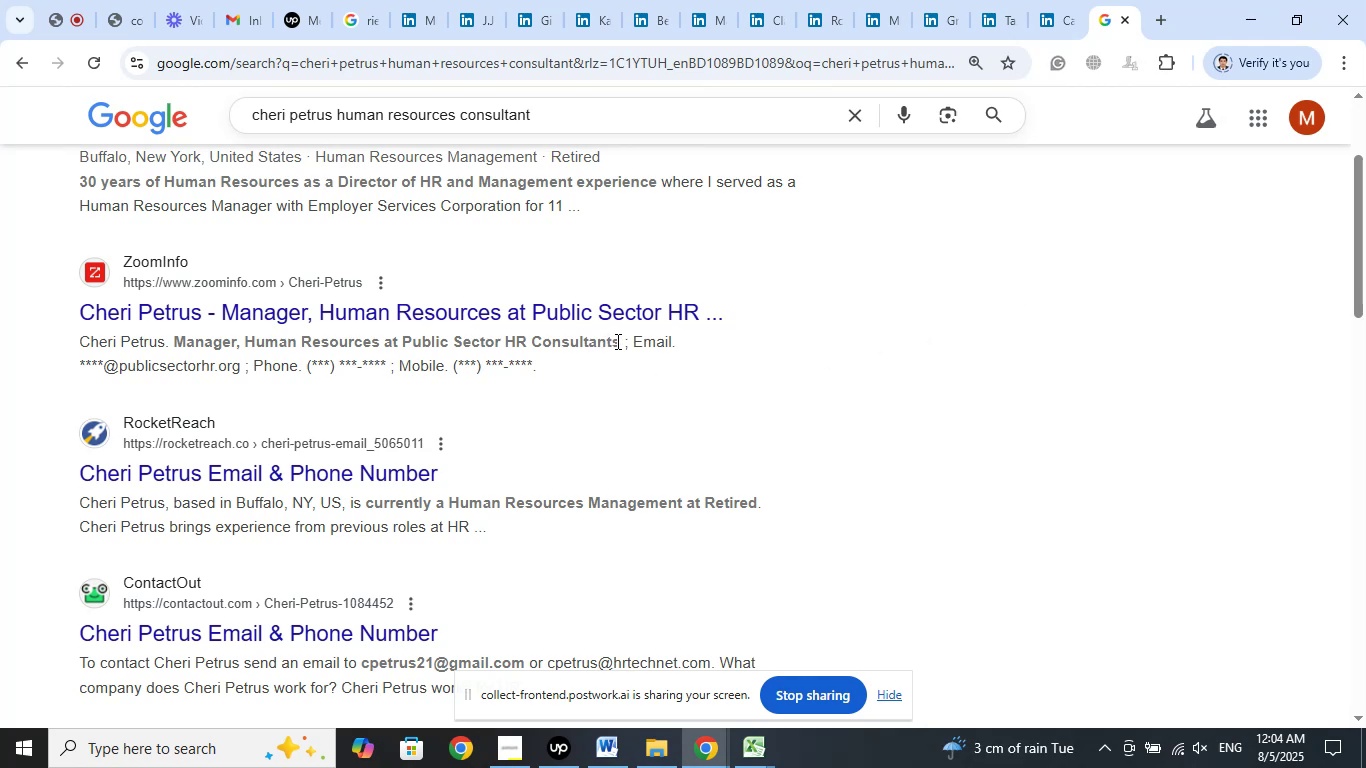 
wait(13.61)
 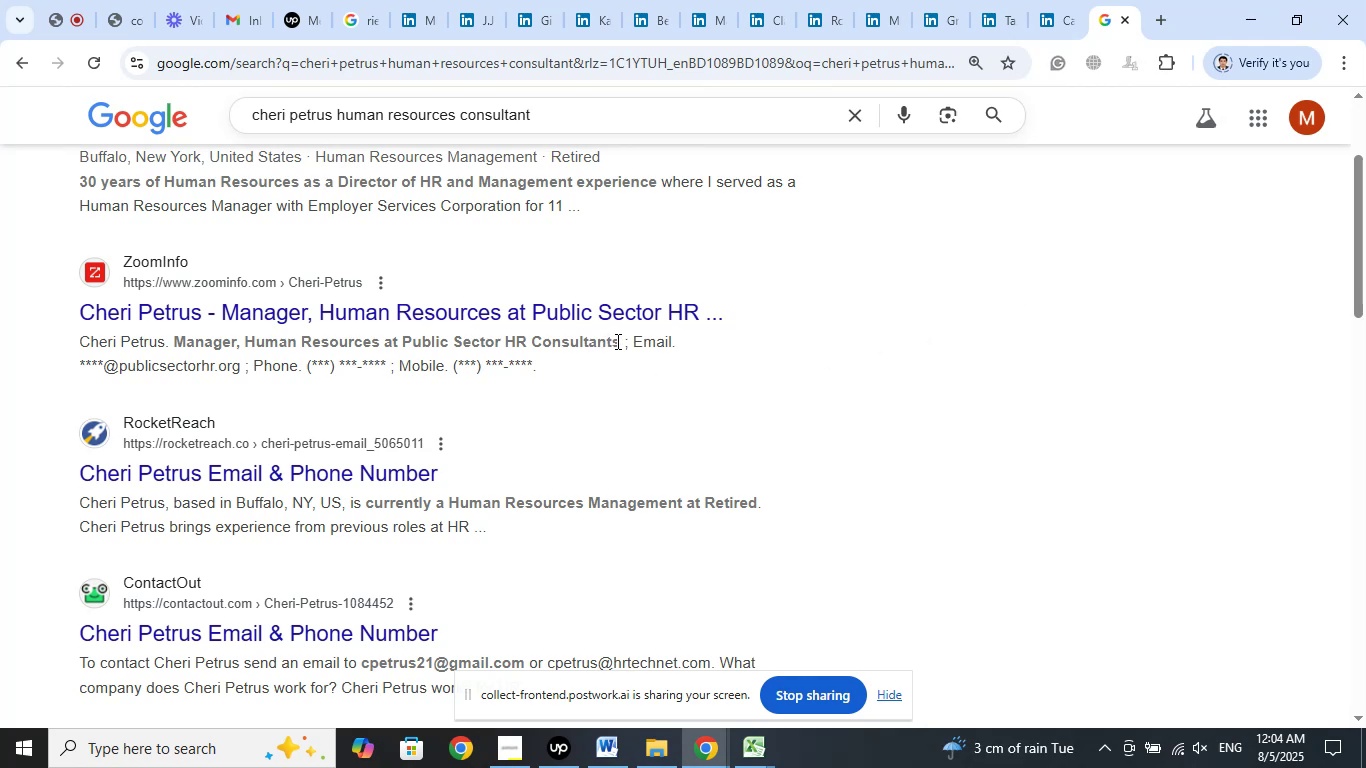 
left_click([1046, 5])
 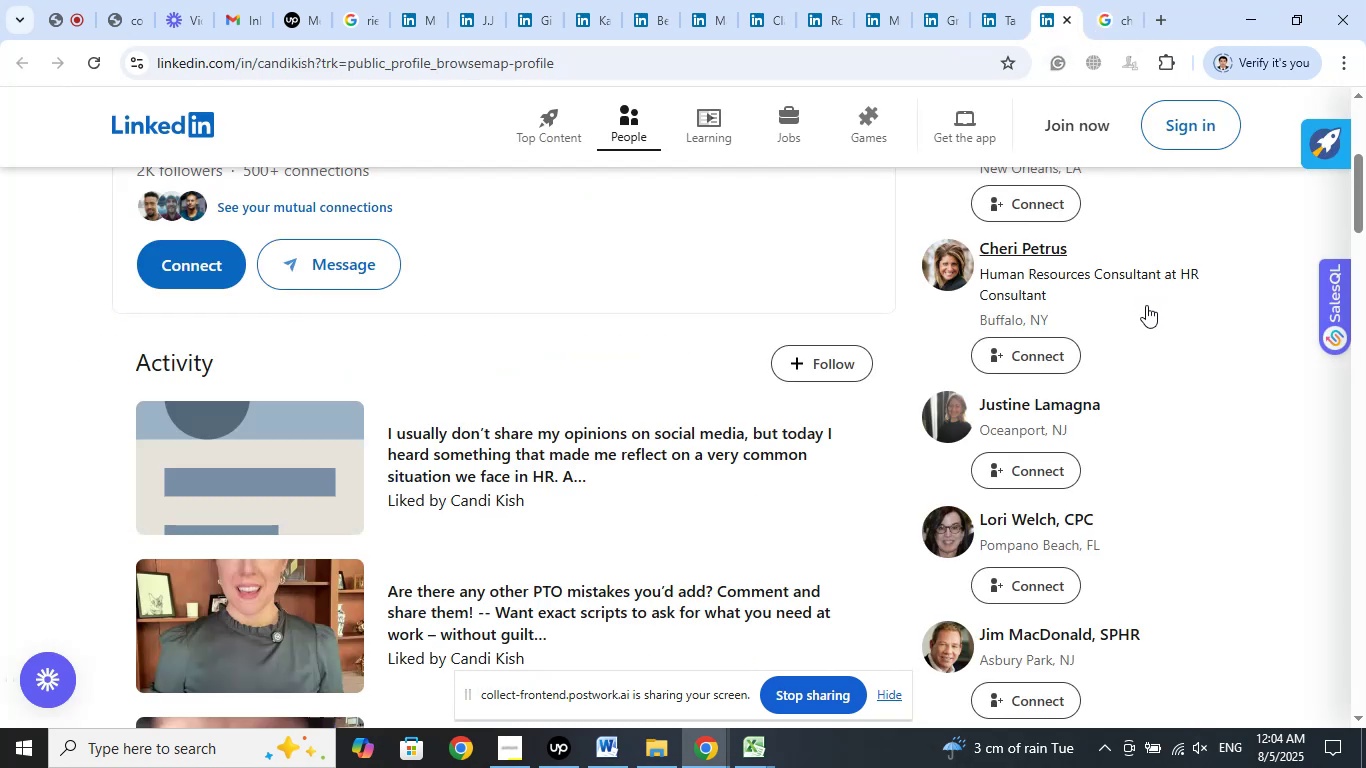 
scroll: coordinate [1159, 323], scroll_direction: down, amount: 2.0
 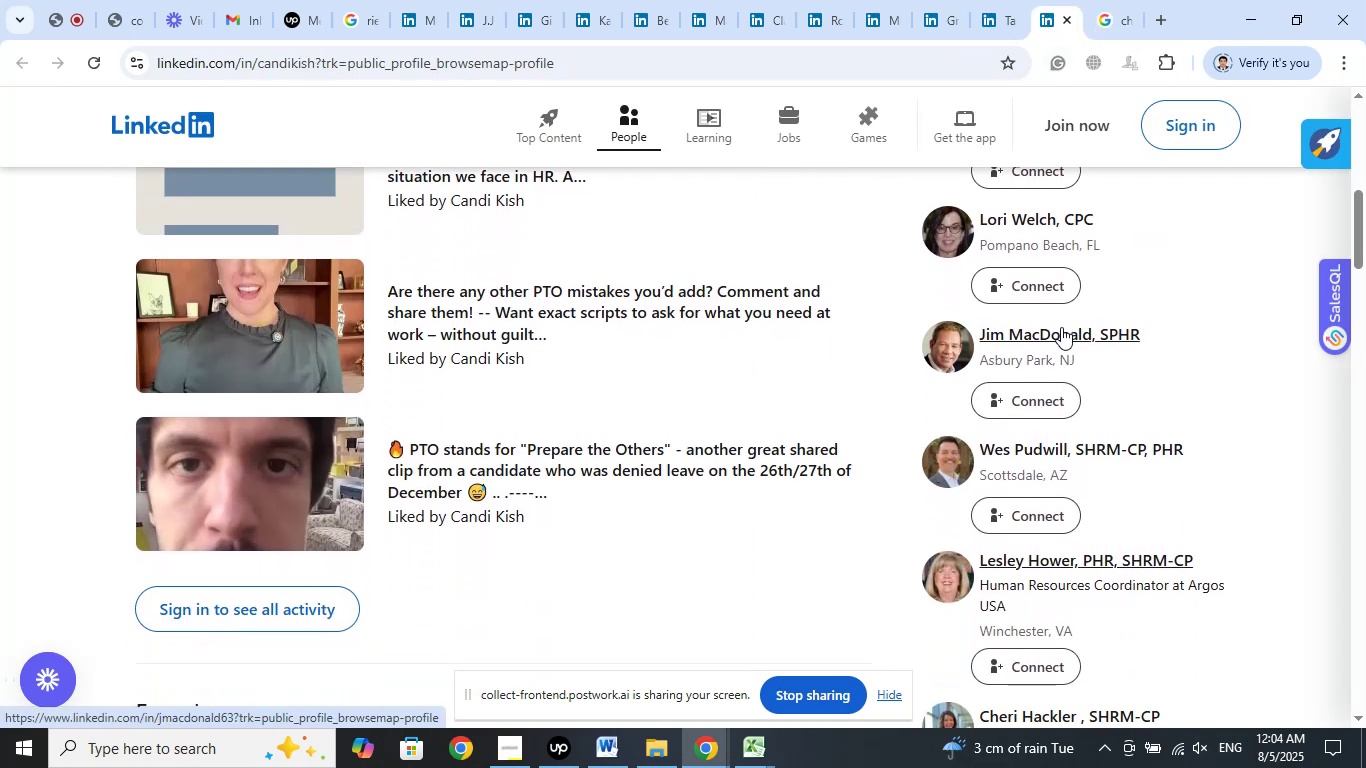 
right_click([1061, 333])
 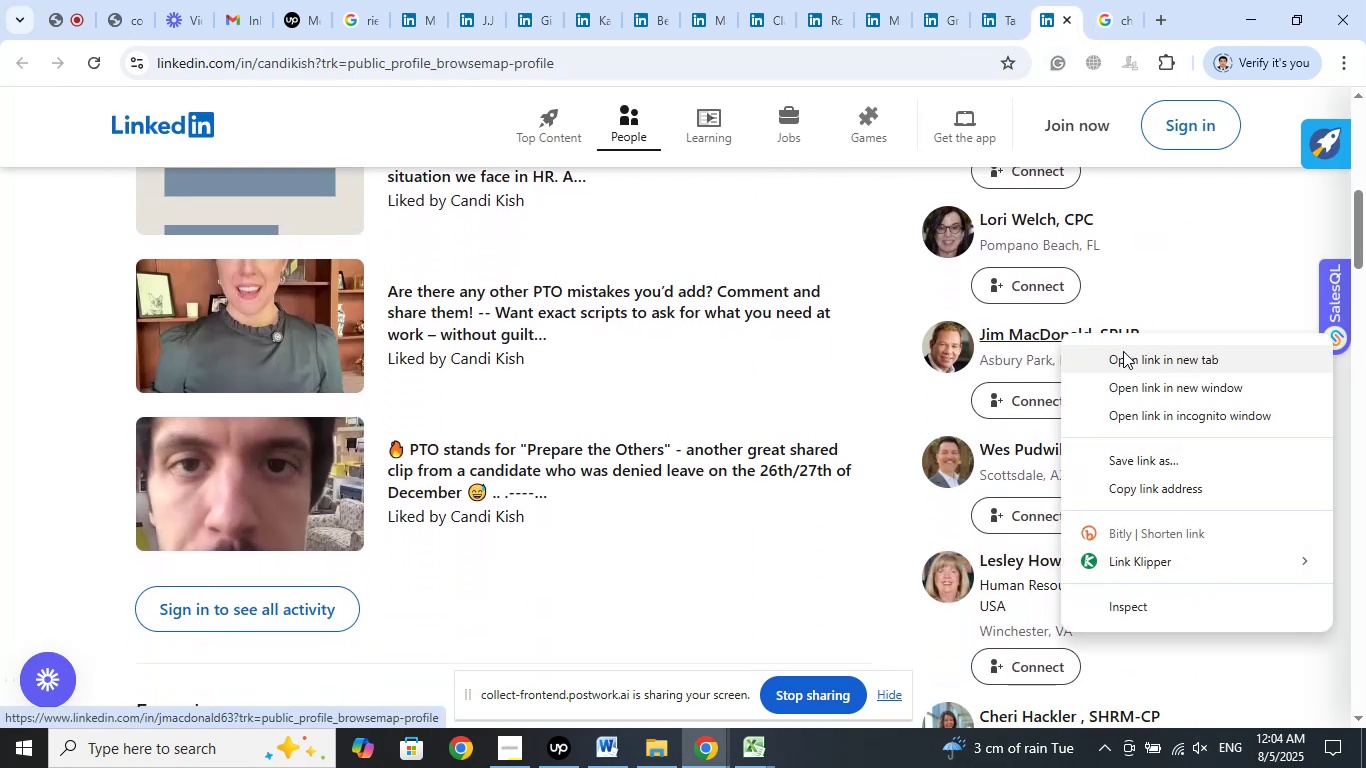 
left_click([1123, 351])
 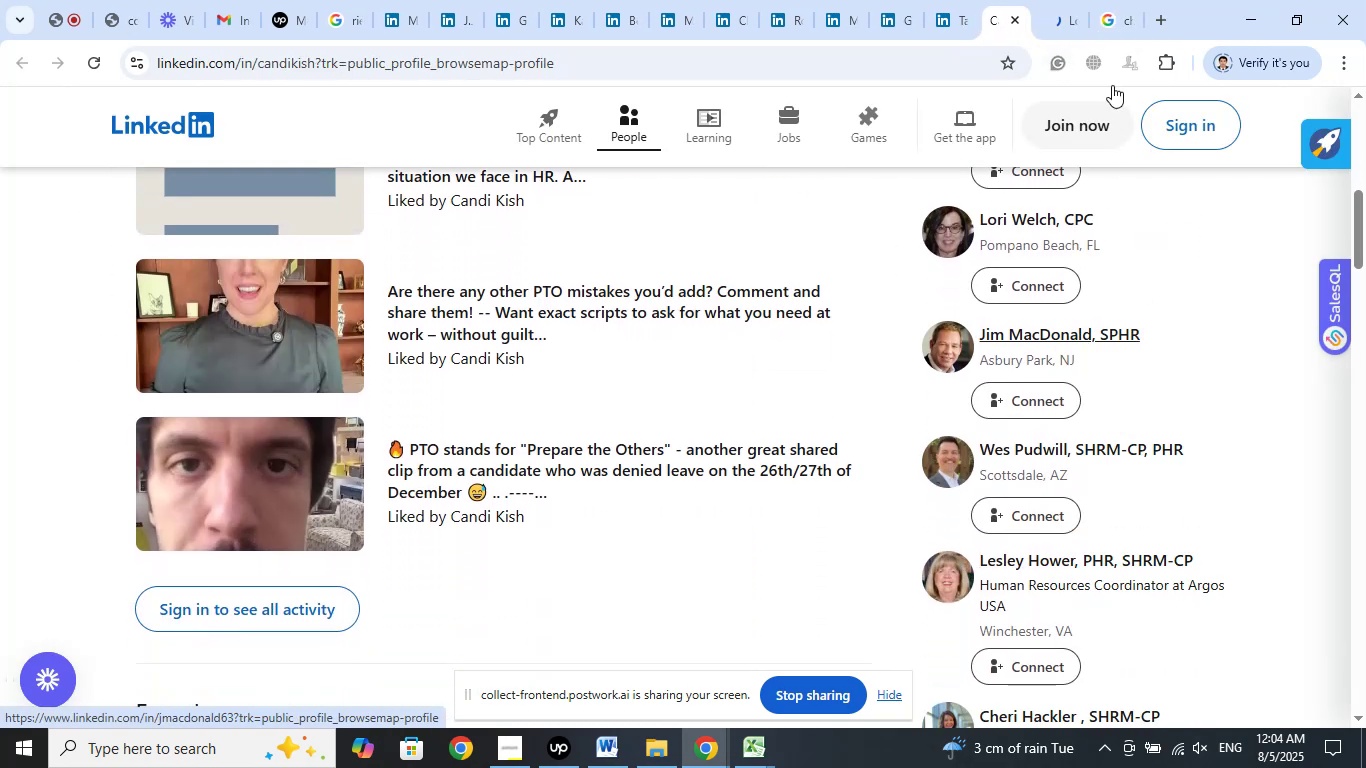 
left_click([1065, 0])
 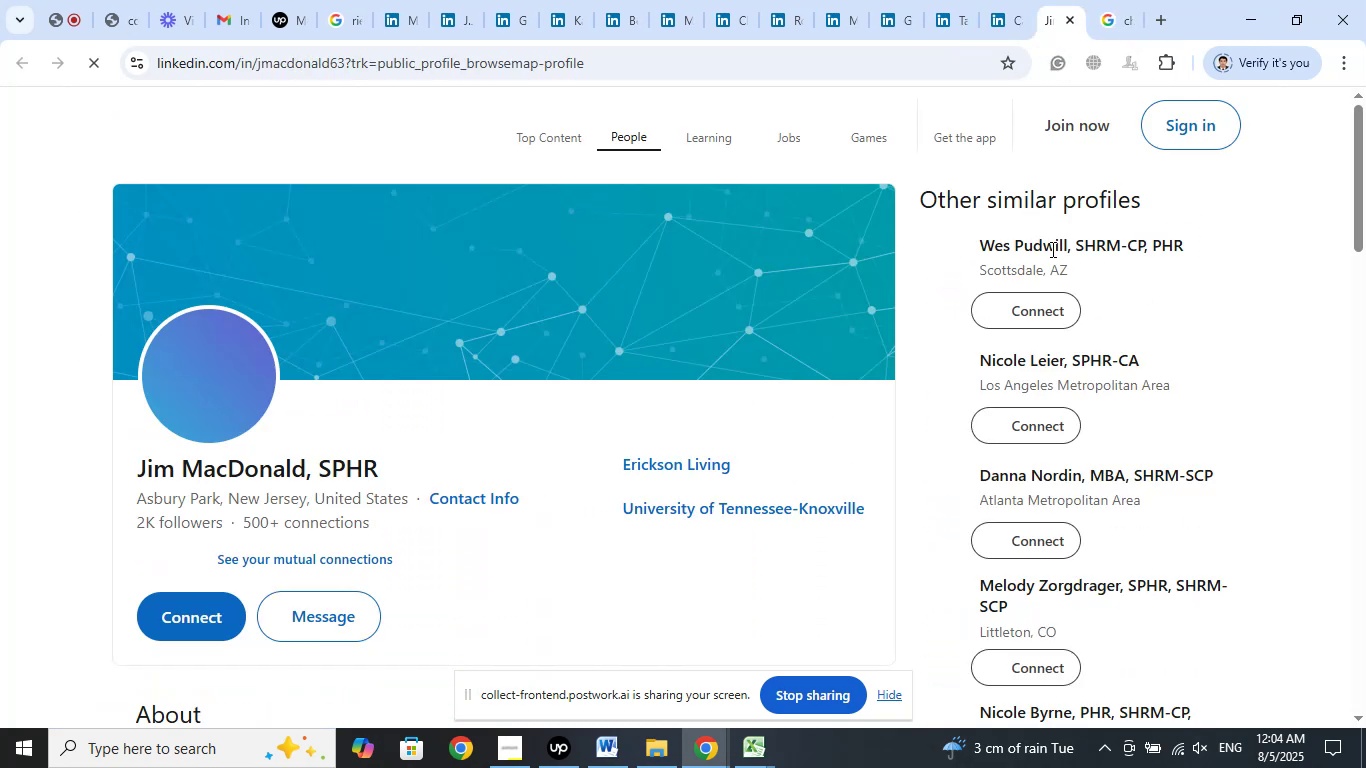 
left_click([1125, 27])
 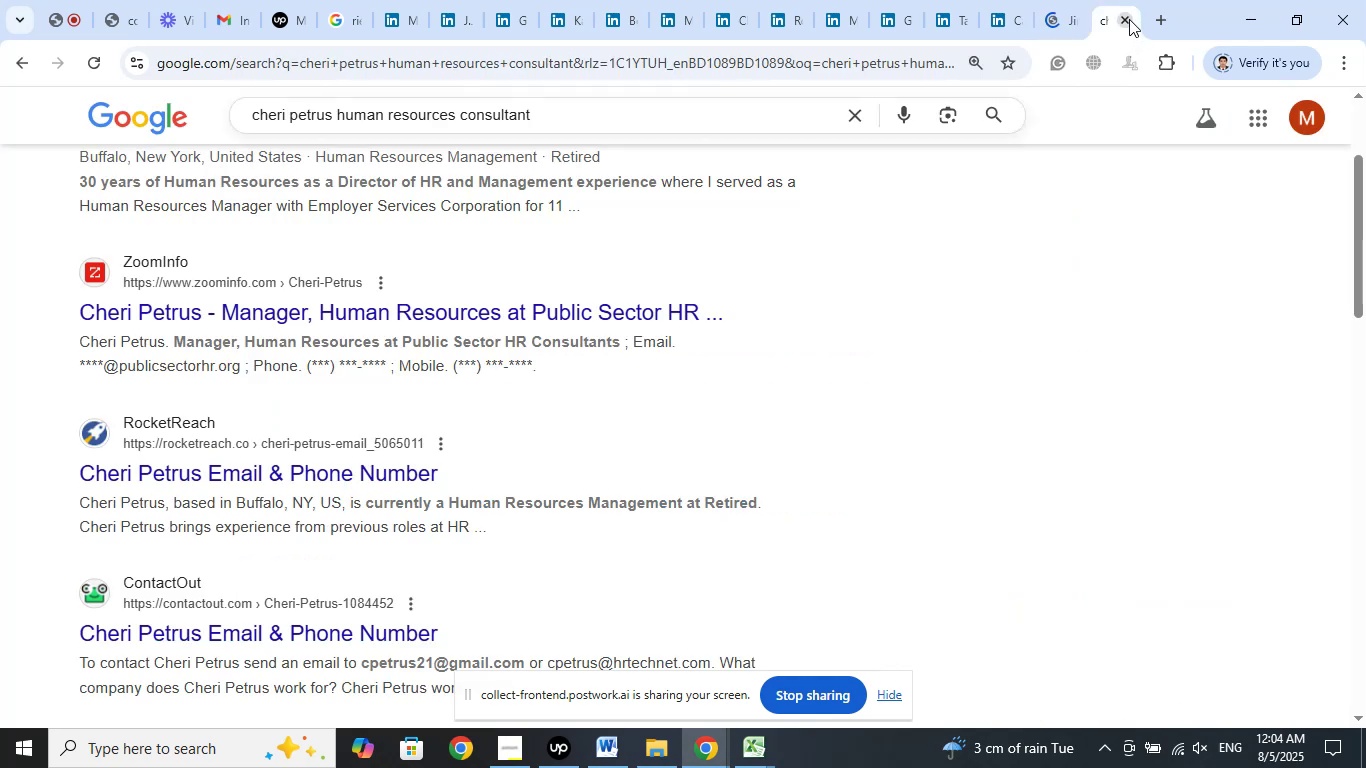 
left_click([1128, 19])
 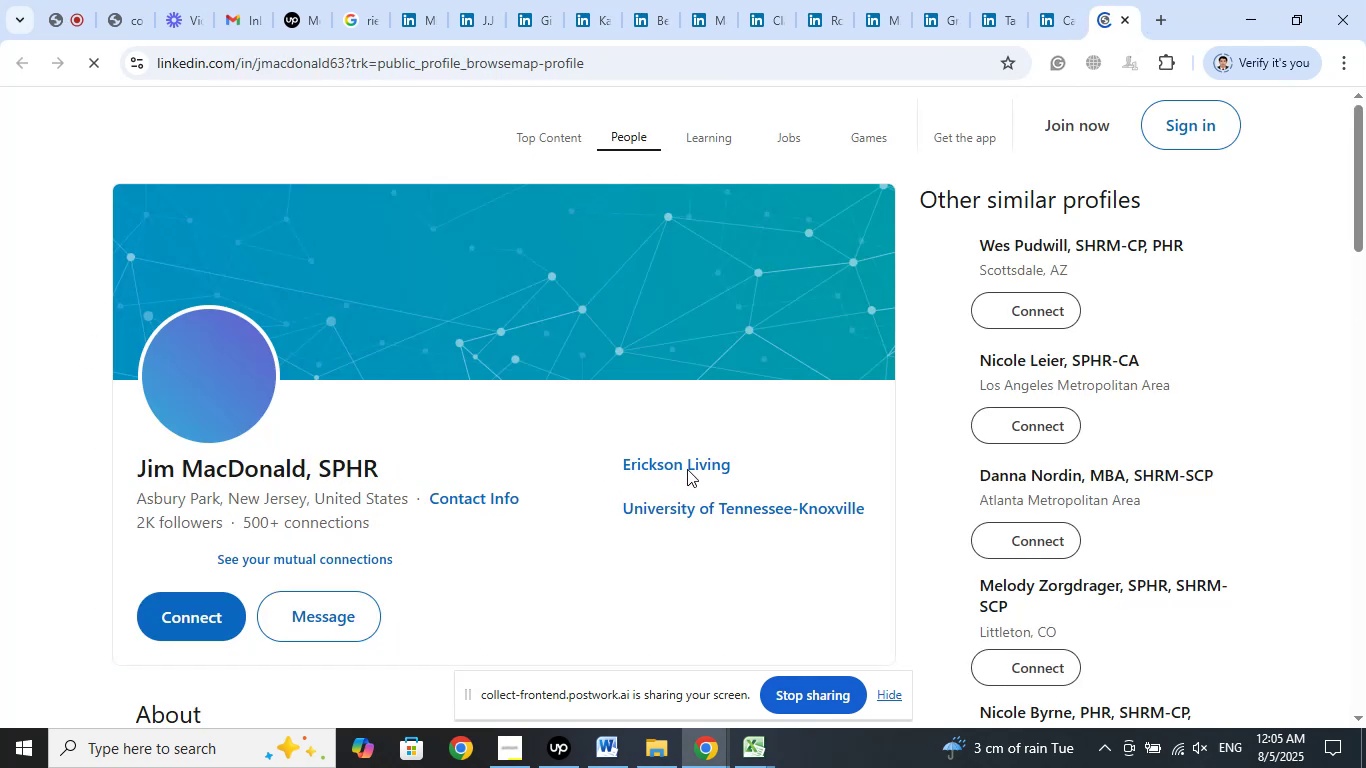 
right_click([699, 459])
 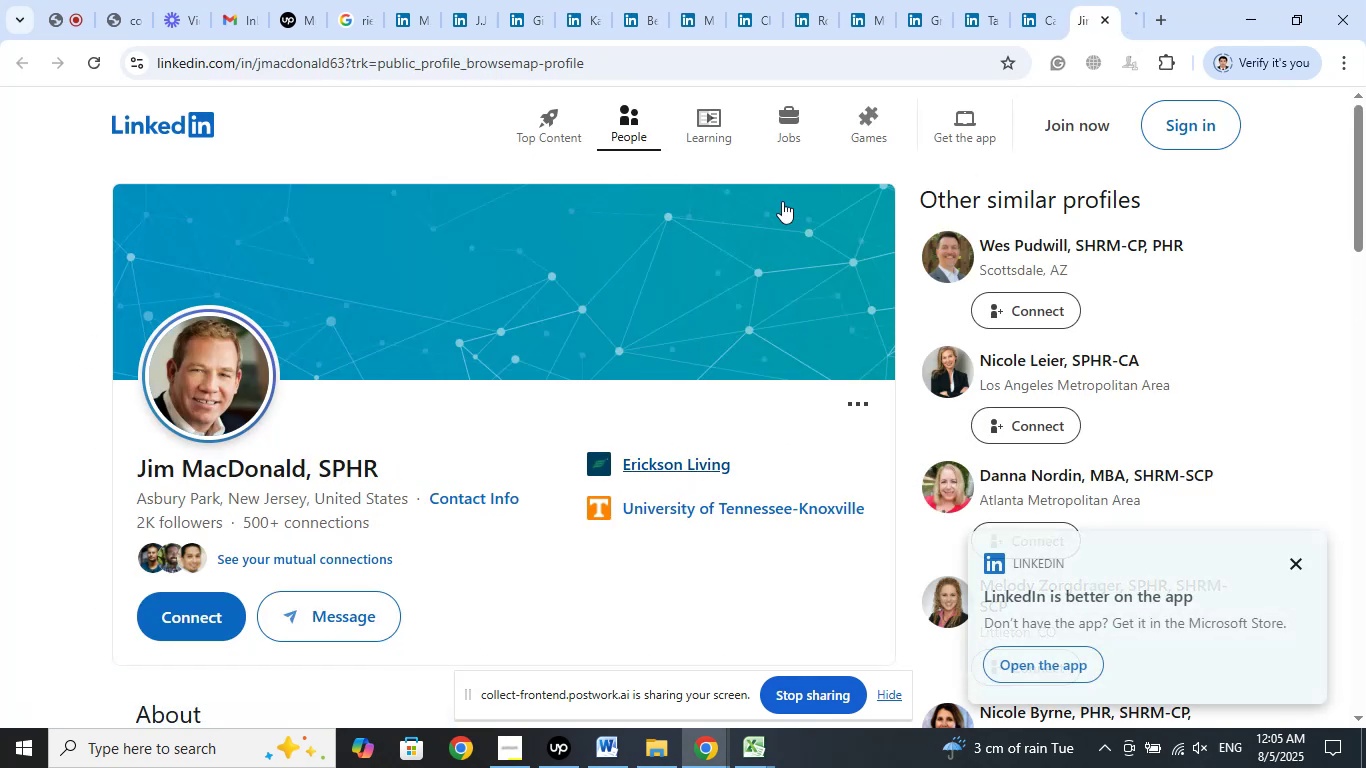 
left_click([772, 191])
 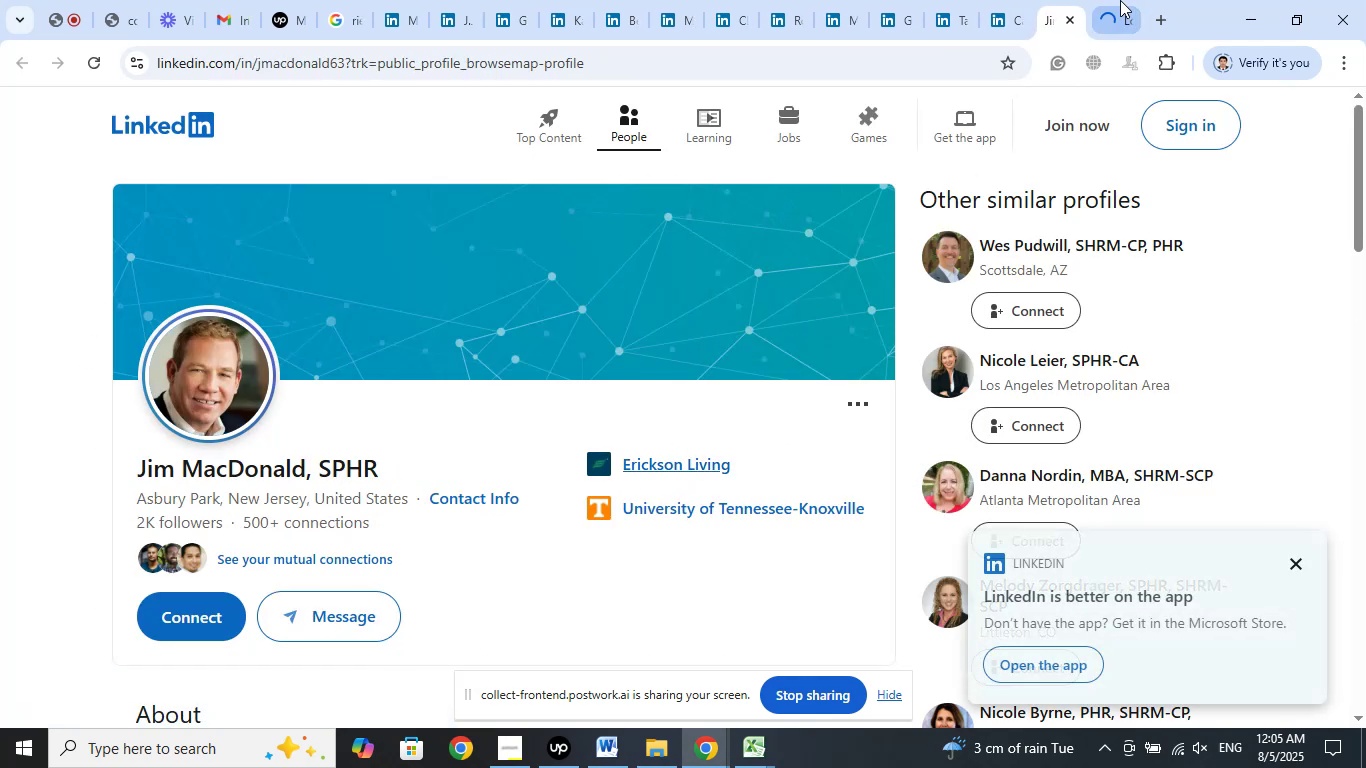 
left_click([1120, 0])
 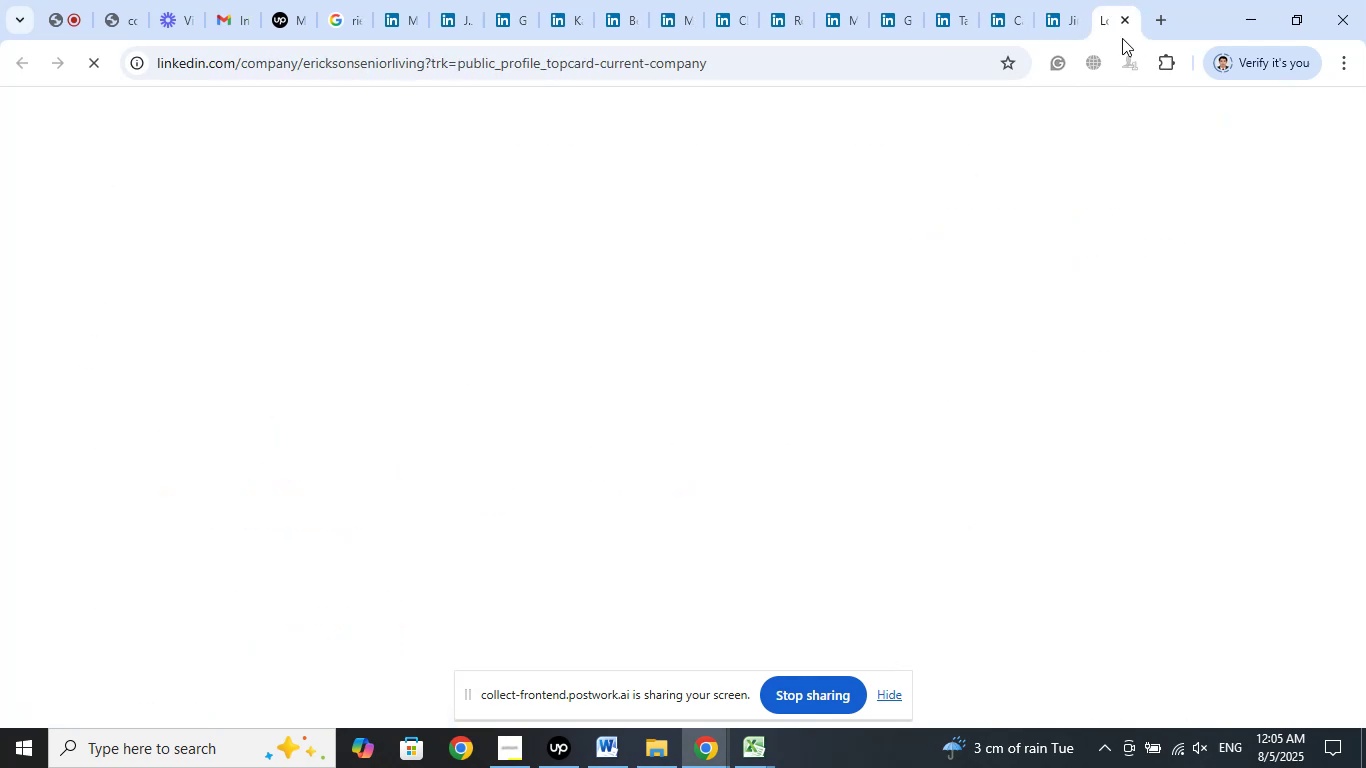 
mouse_move([1020, 295])
 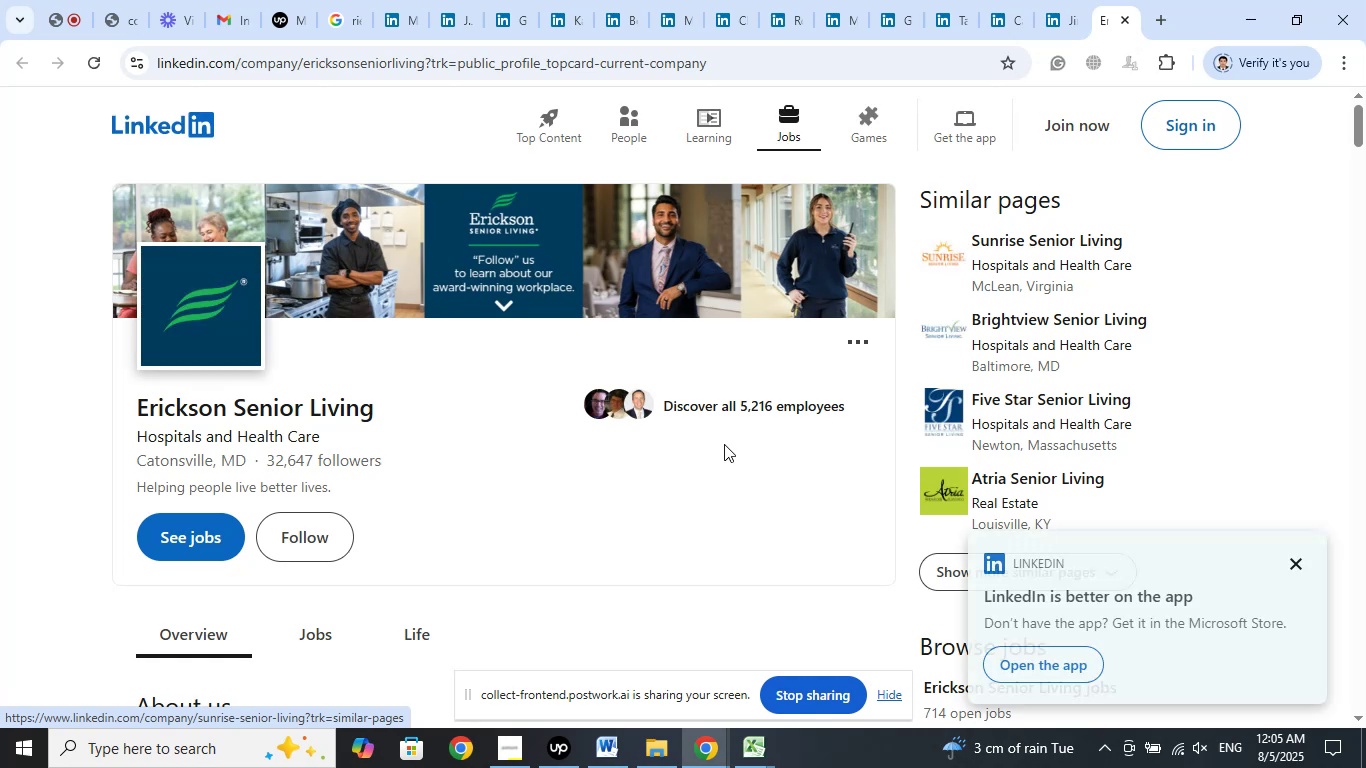 
scroll: coordinate [657, 438], scroll_direction: down, amount: 8.0
 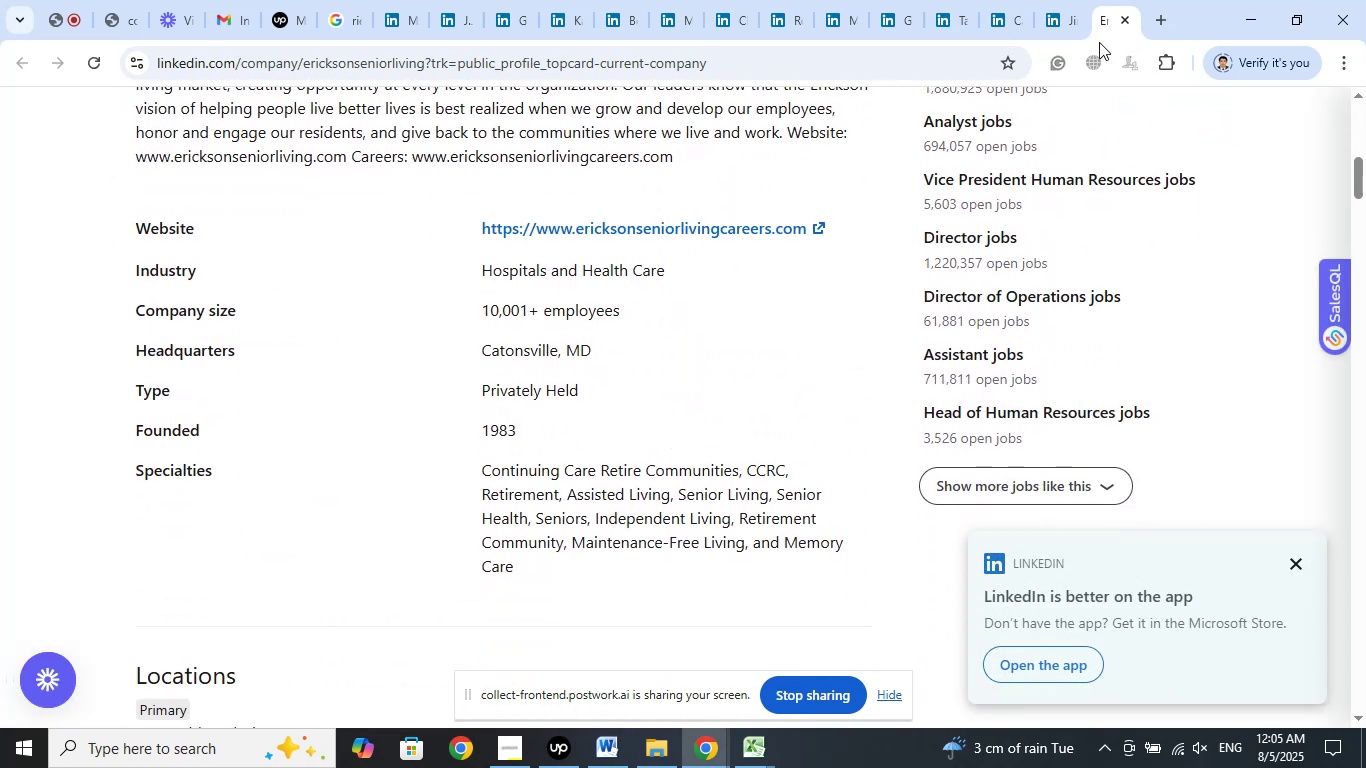 
left_click([1120, 19])
 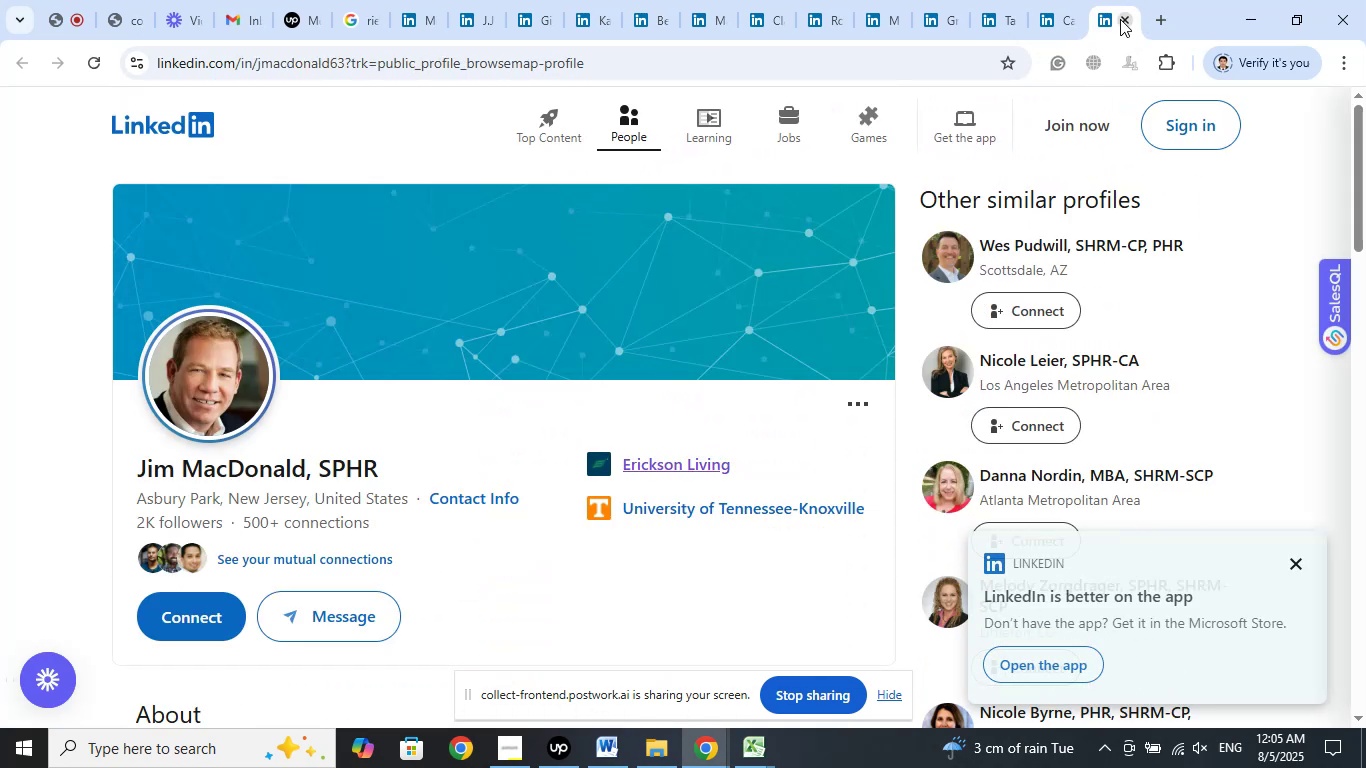 
left_click([1120, 19])
 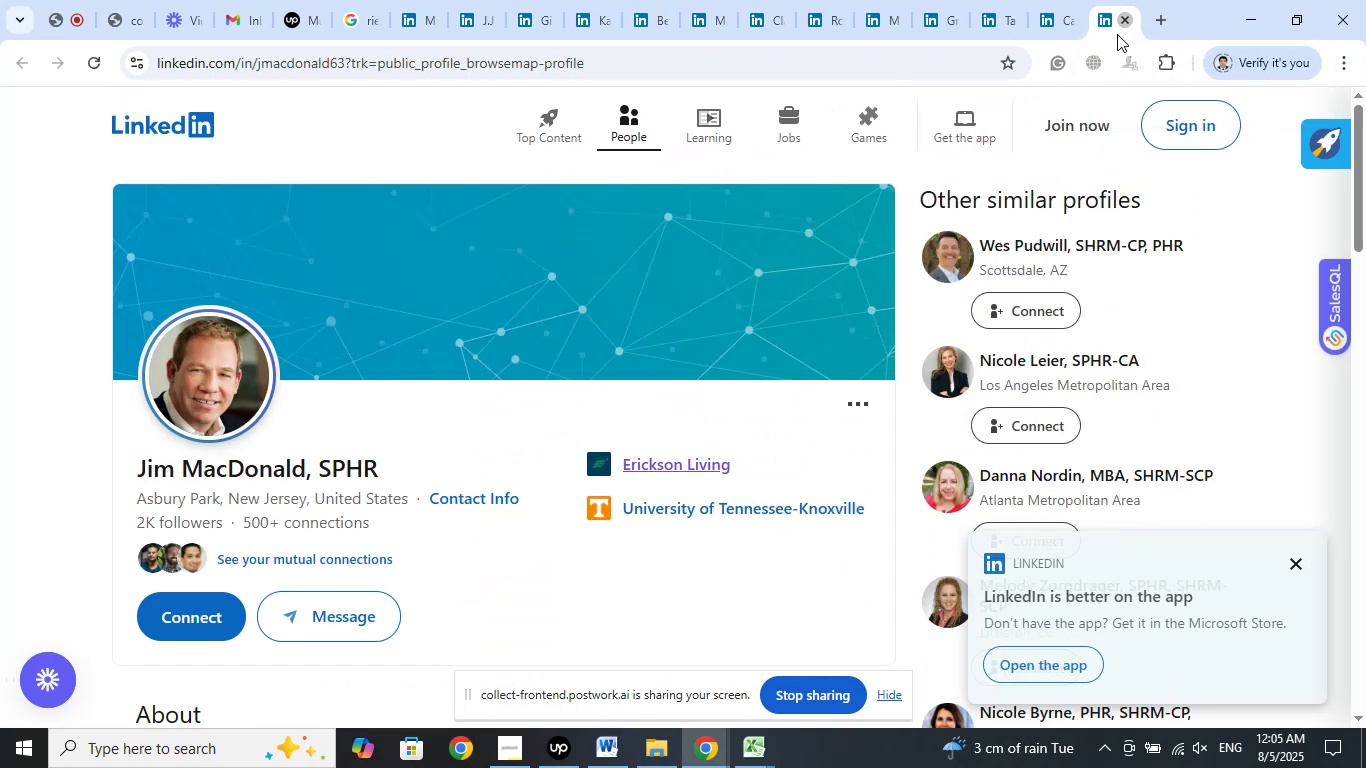 
mouse_move([1091, 148])
 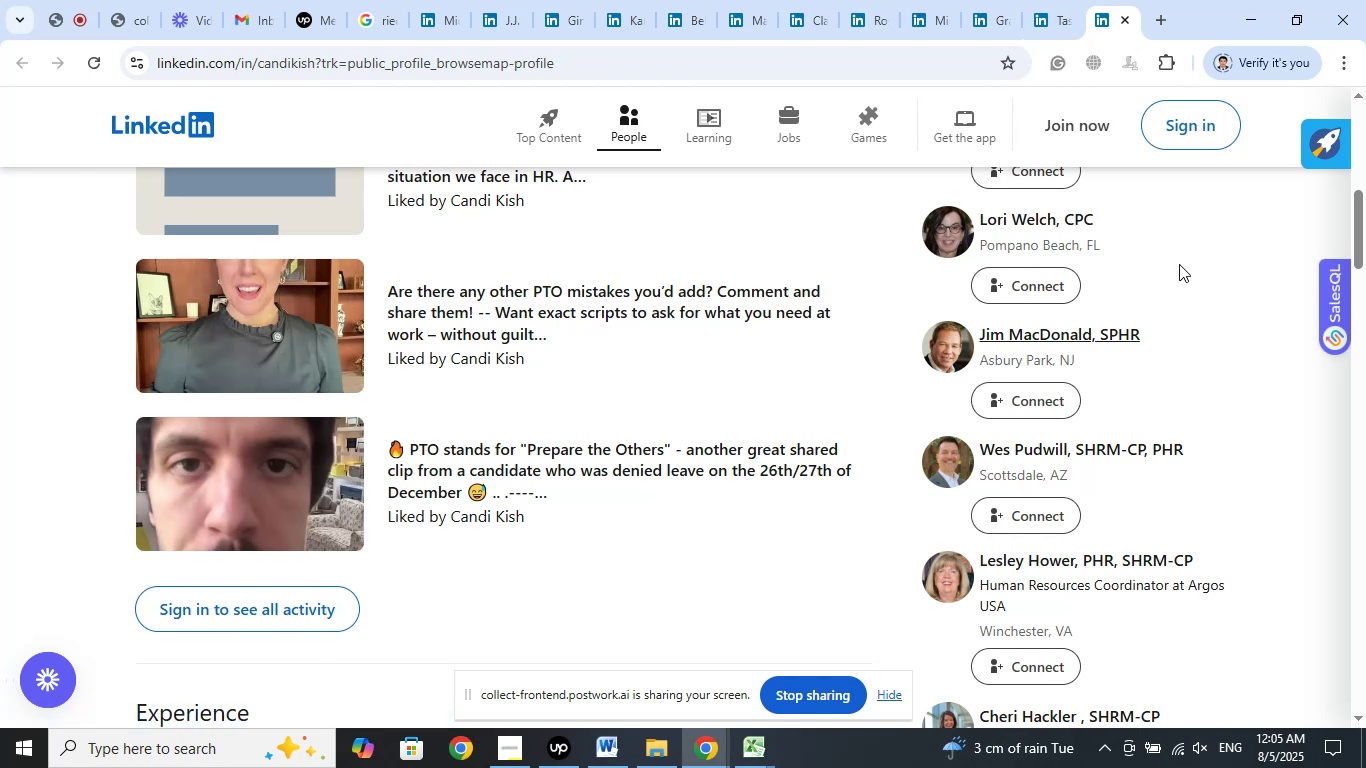 
scroll: coordinate [1179, 263], scroll_direction: up, amount: 1.0
 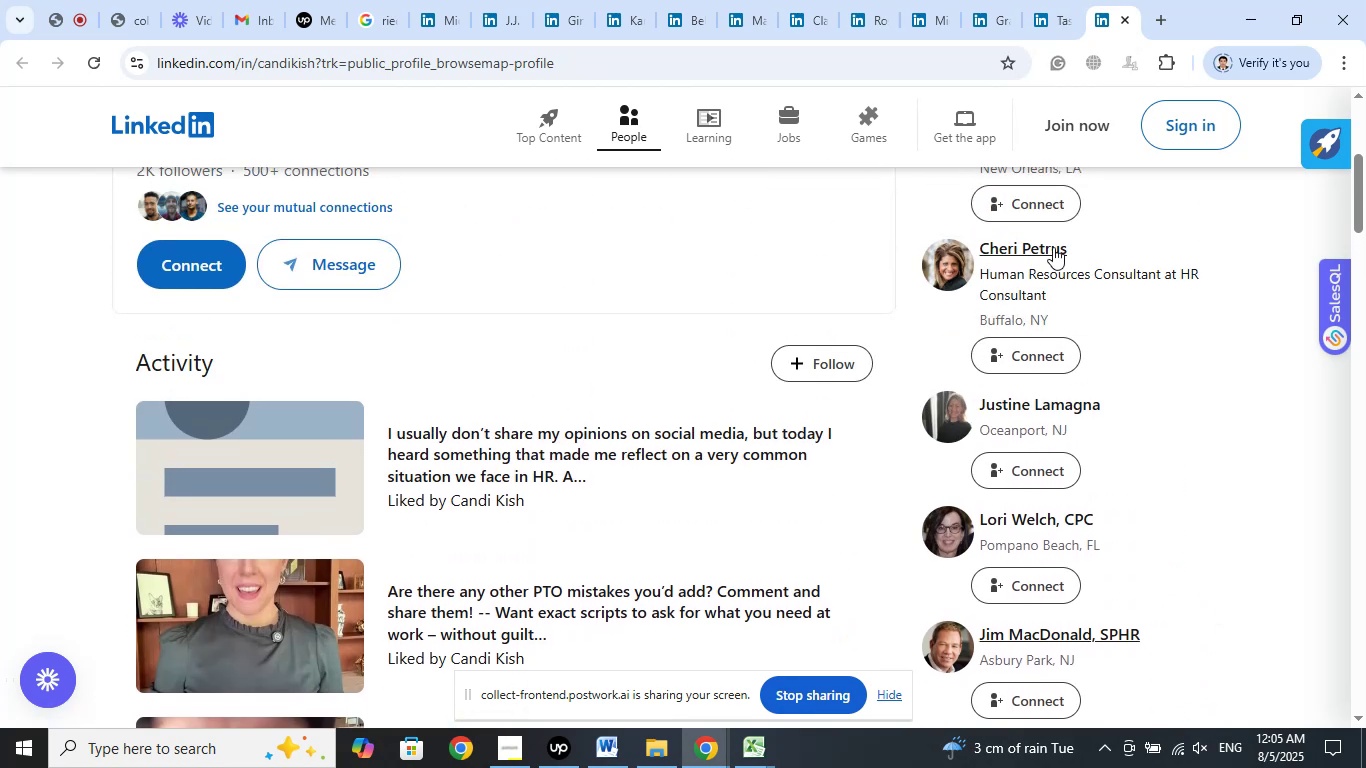 
right_click([1039, 242])
 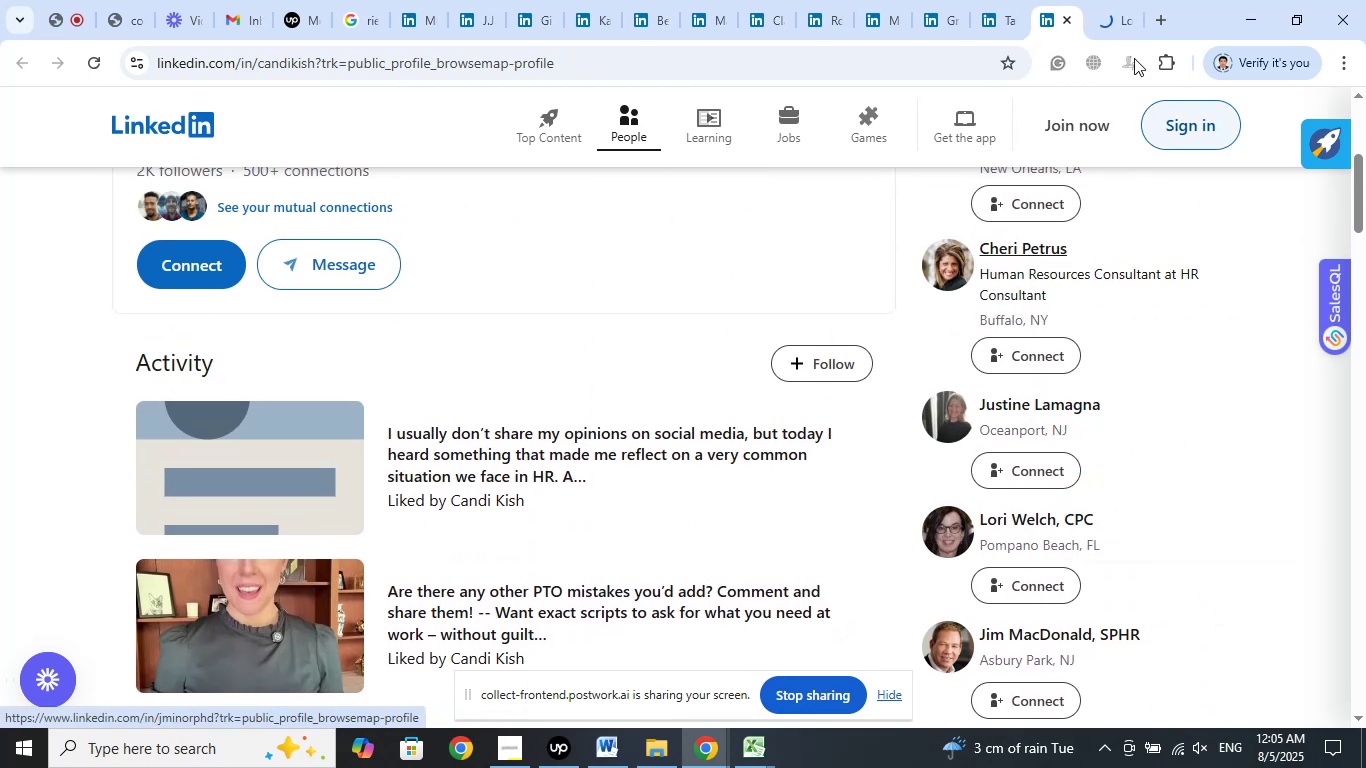 
left_click([1114, 0])
 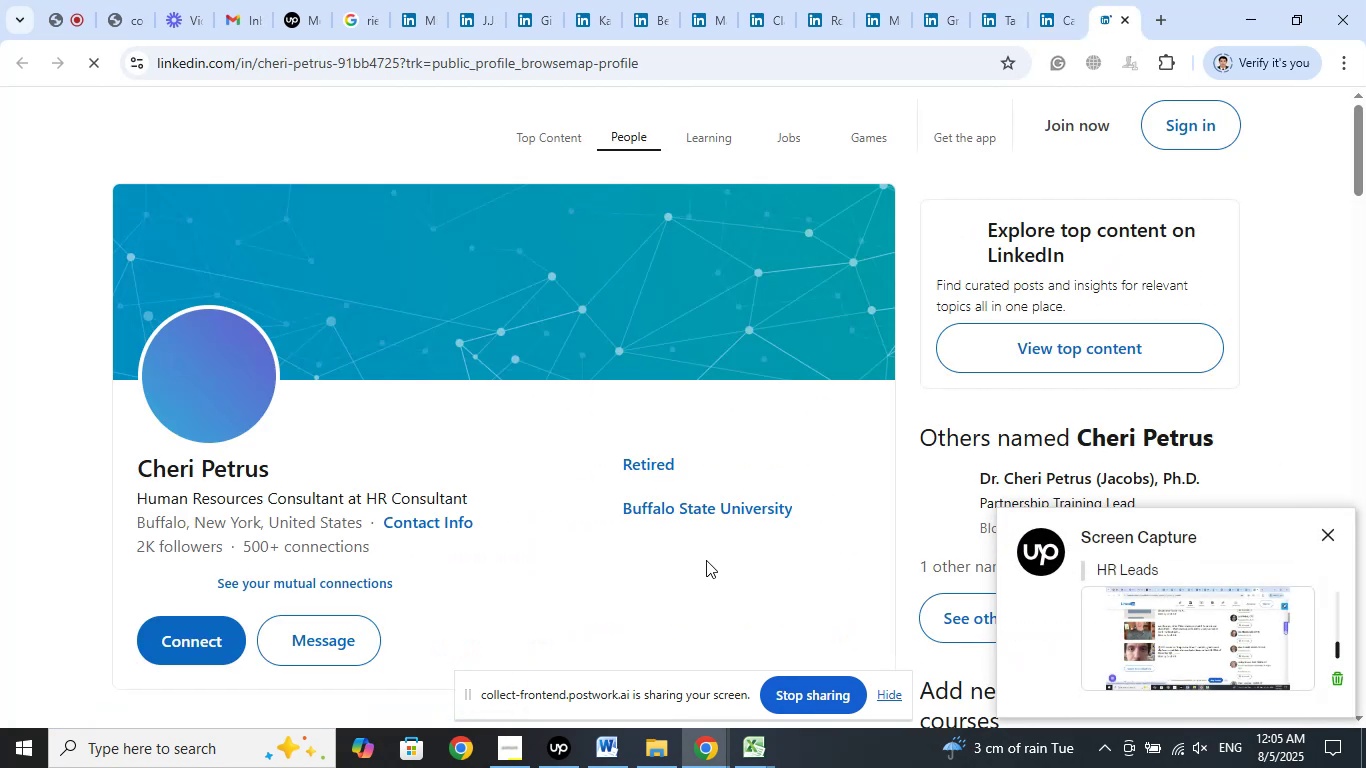 
left_click([564, 755])
 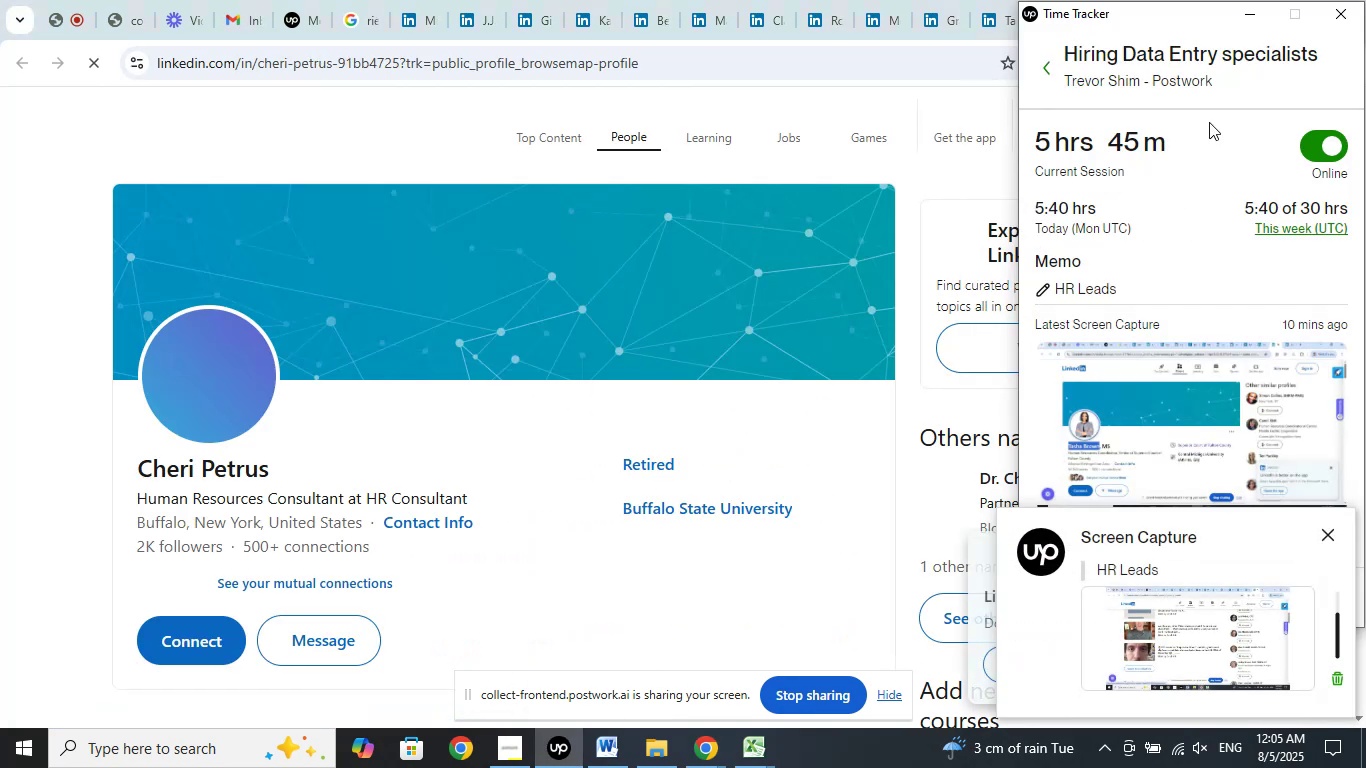 
left_click([1241, 22])
 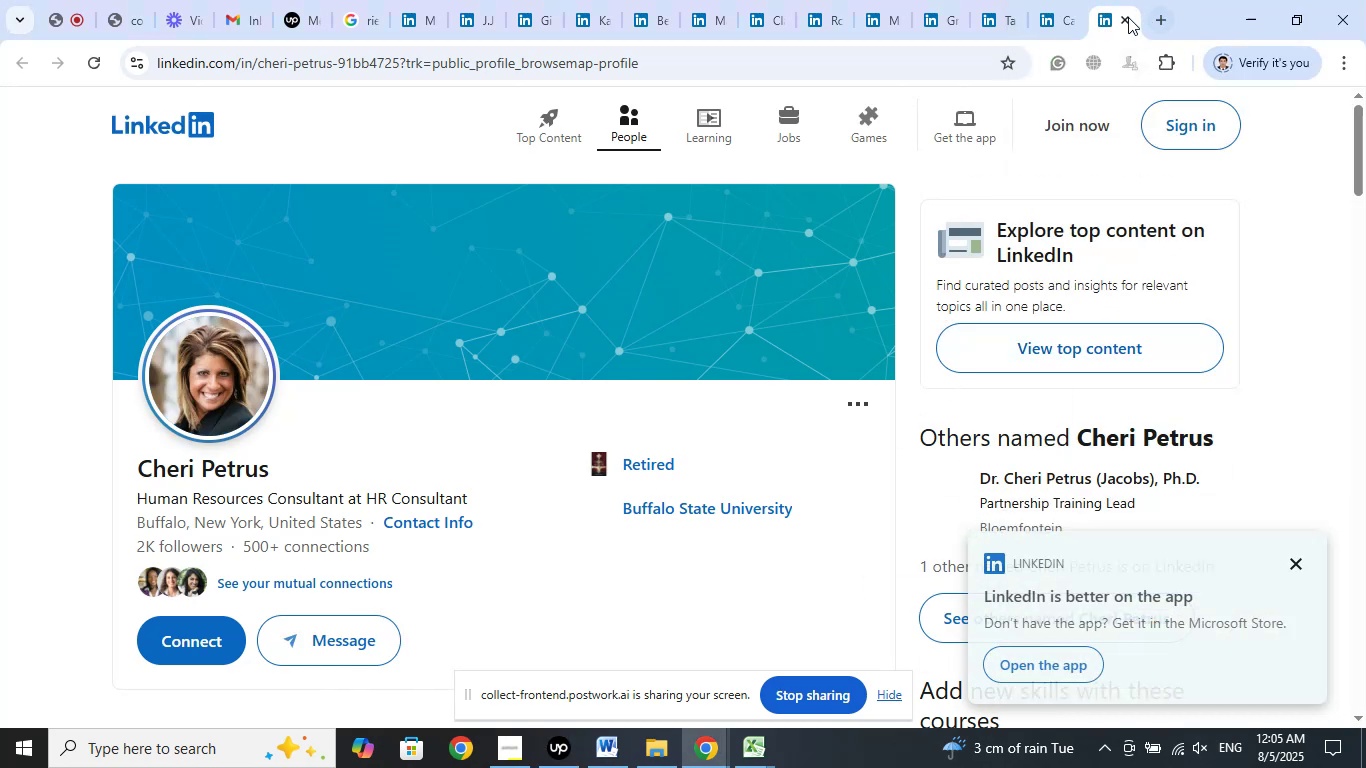 
left_click([1122, 19])
 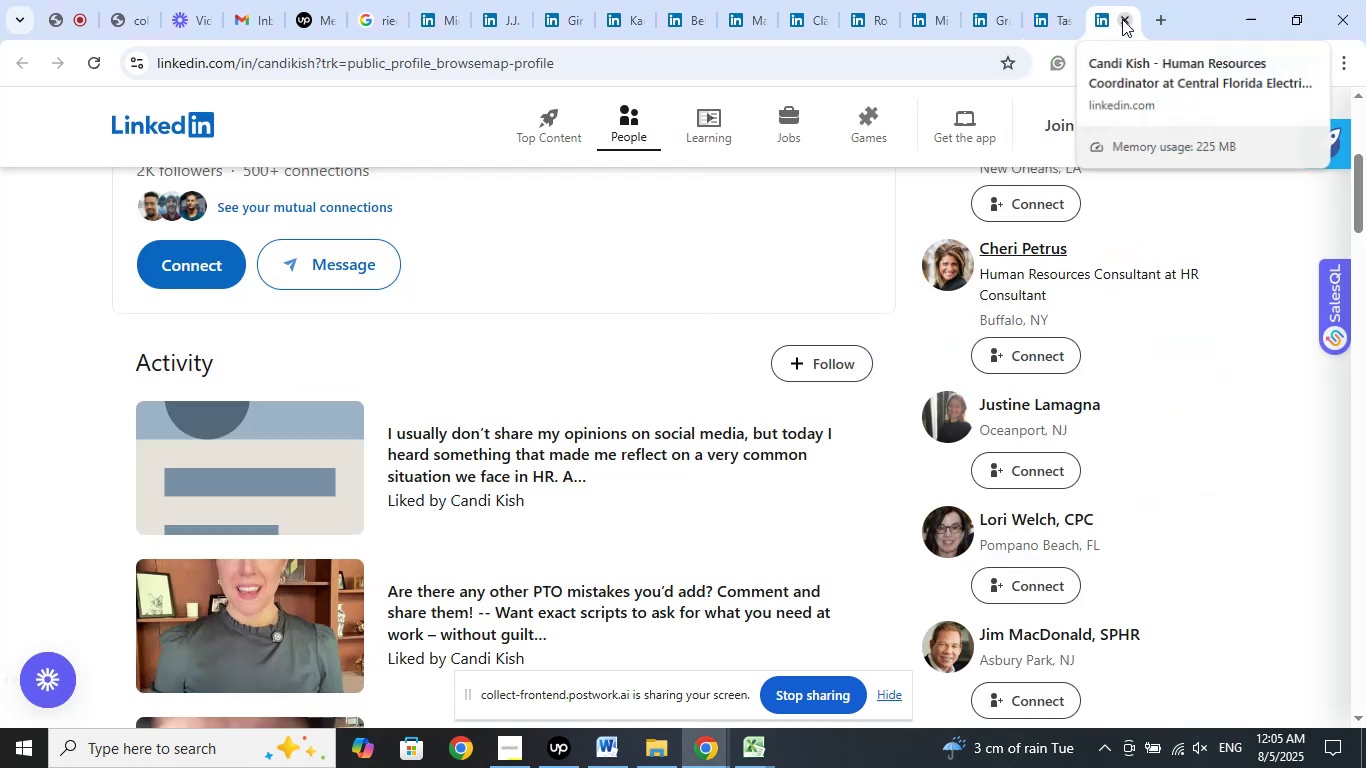 
scroll: coordinate [1177, 241], scroll_direction: down, amount: 6.0
 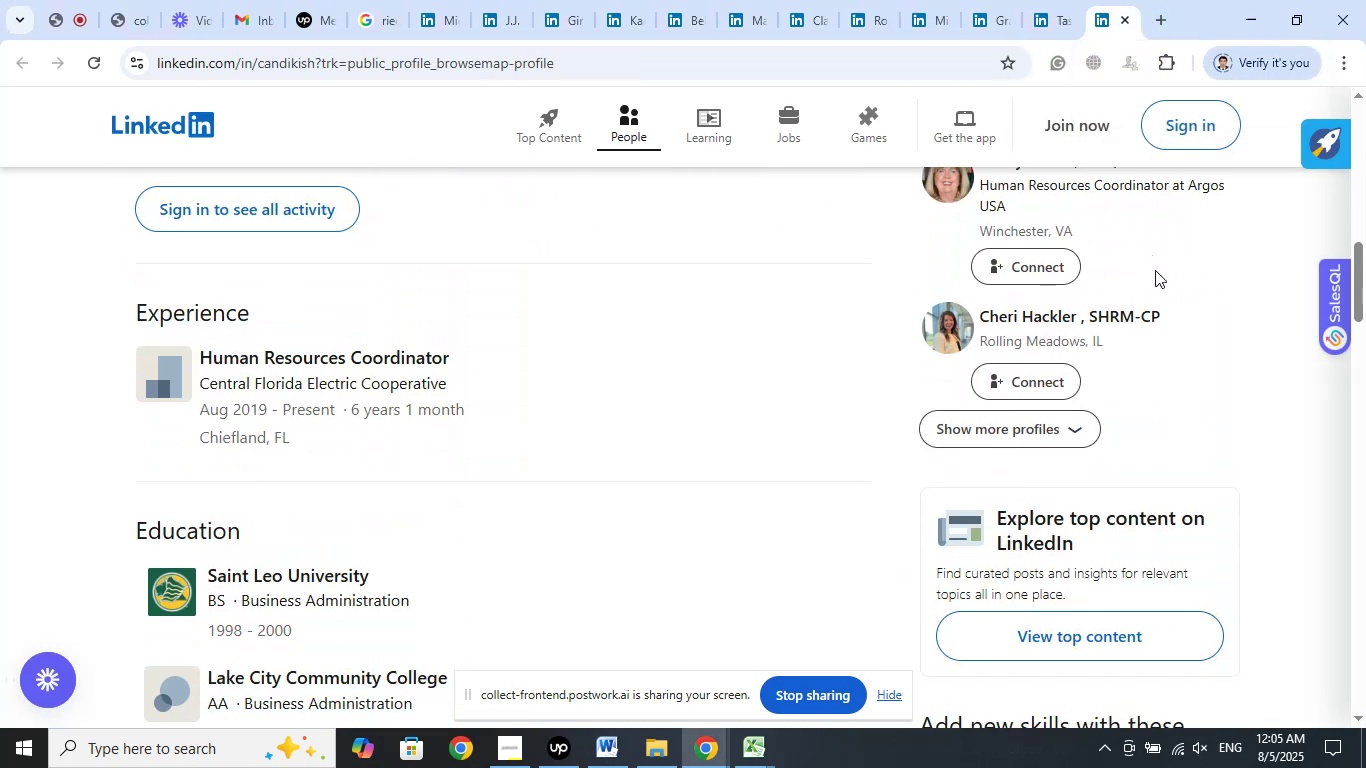 
scroll: coordinate [1155, 270], scroll_direction: up, amount: 1.0
 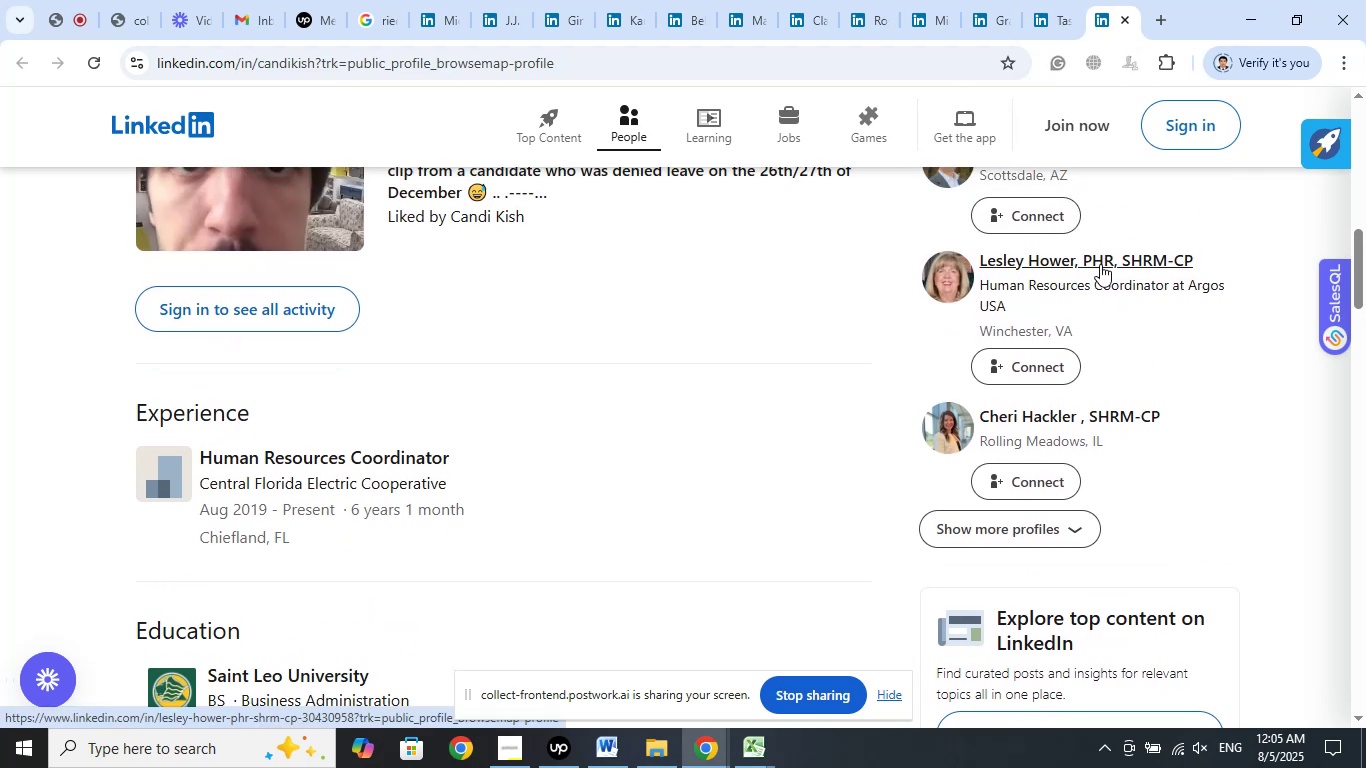 
left_click([1015, 287])
 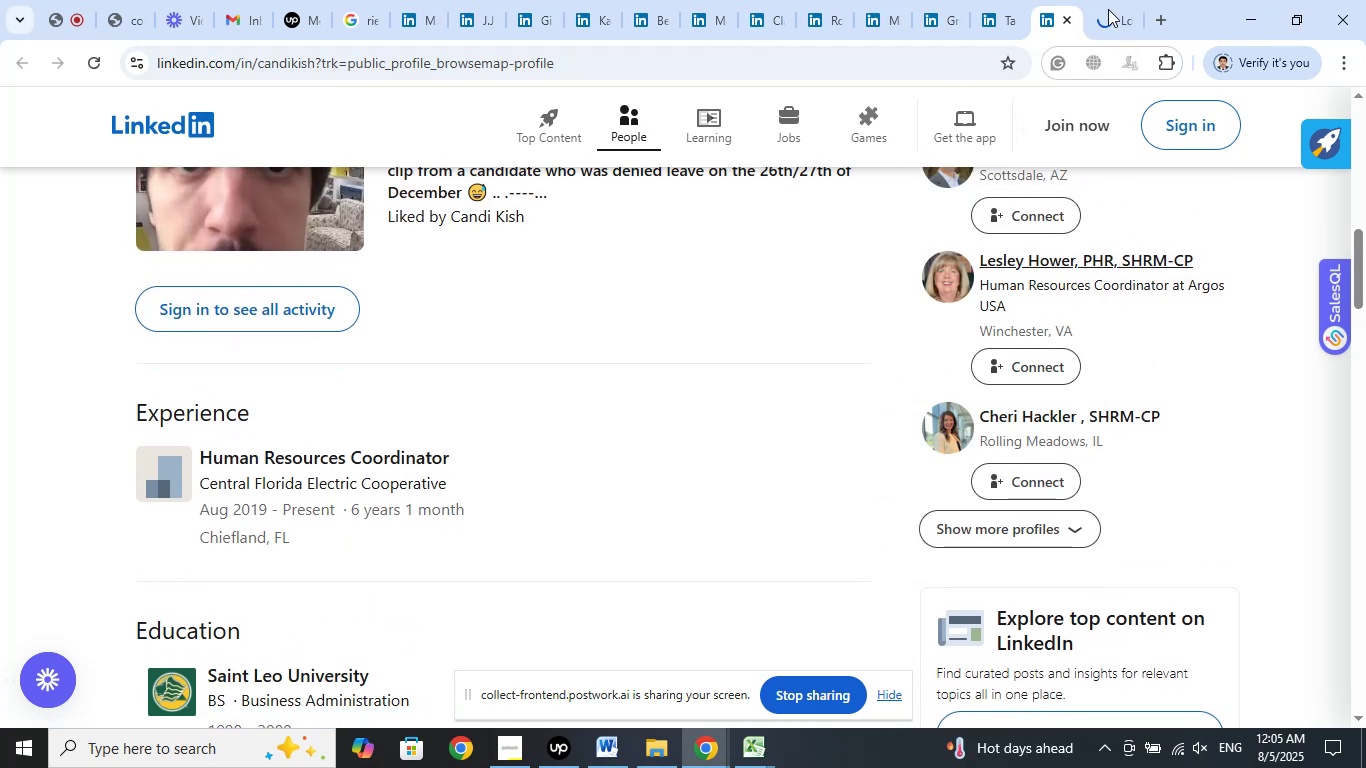 
left_click([1108, 9])
 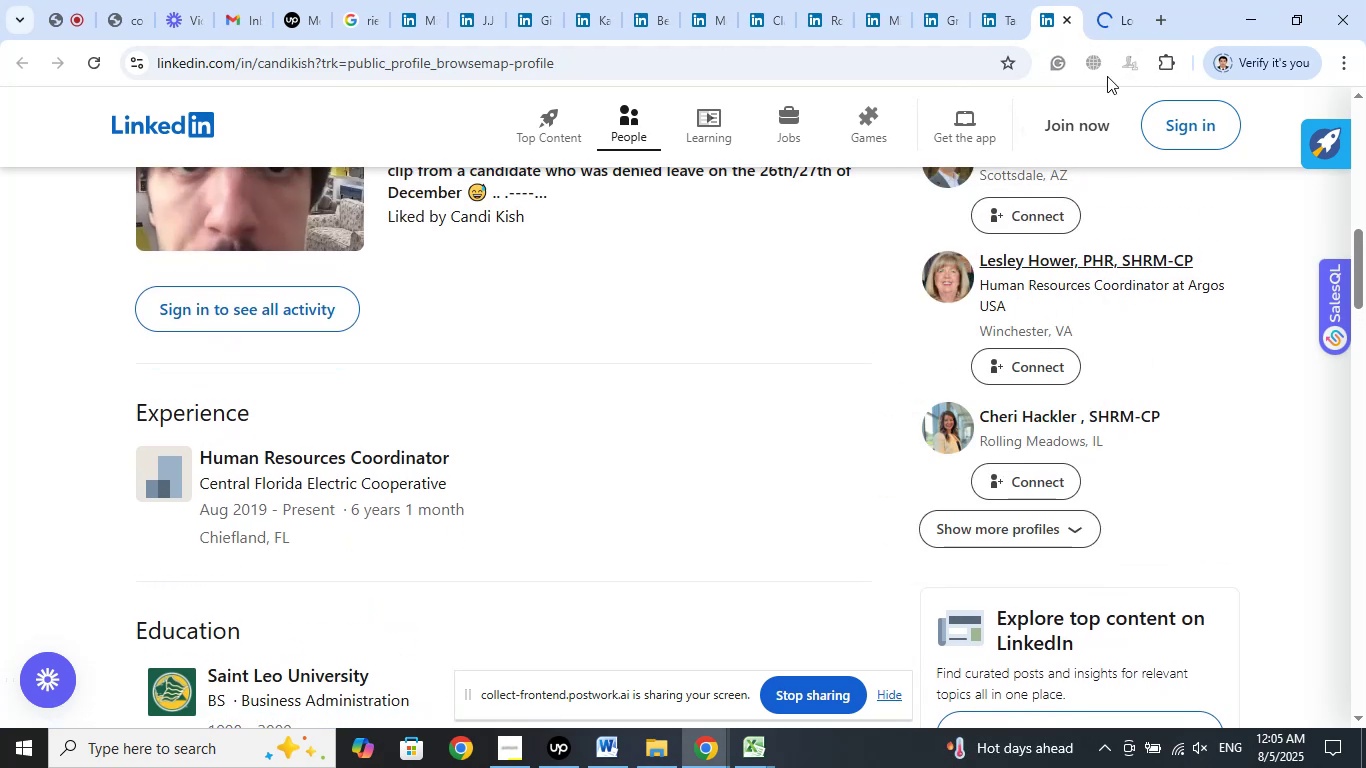 
mouse_move([1094, 213])
 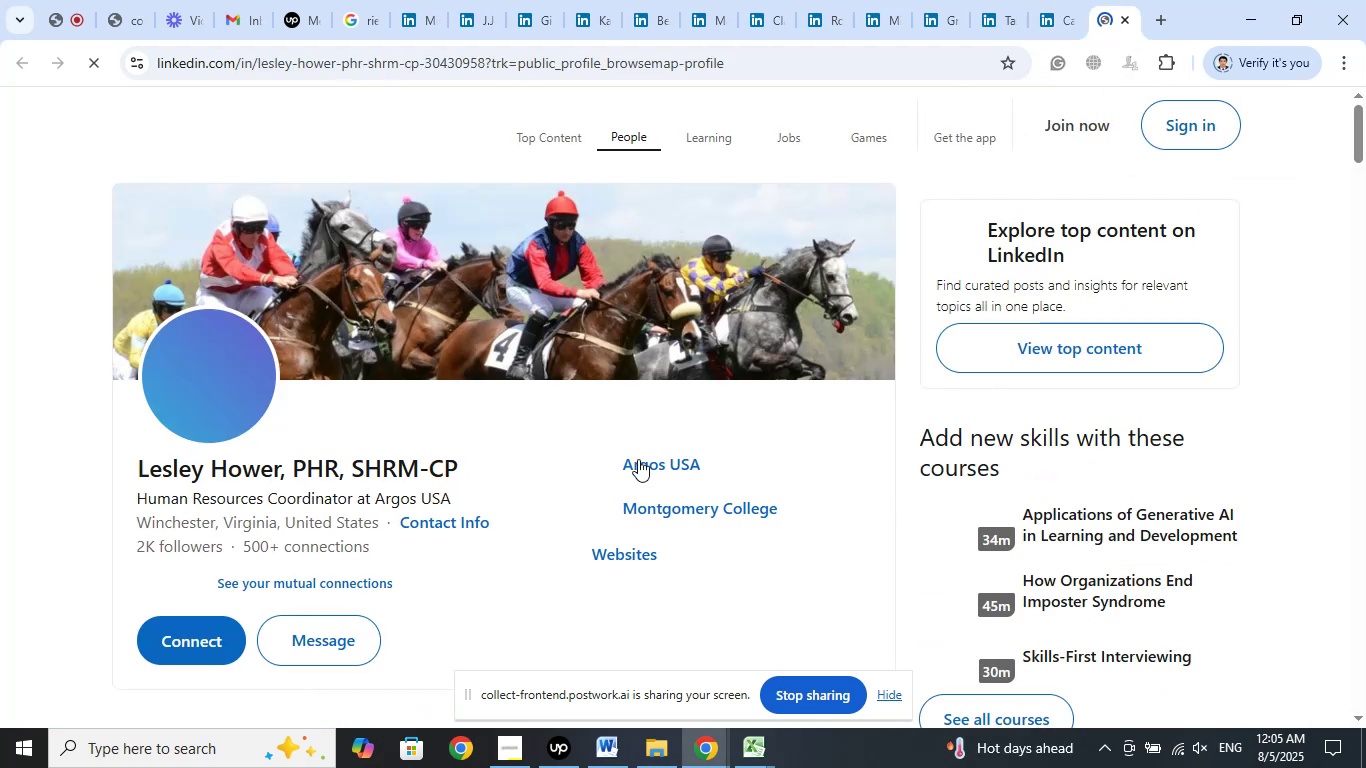 
right_click([649, 461])
 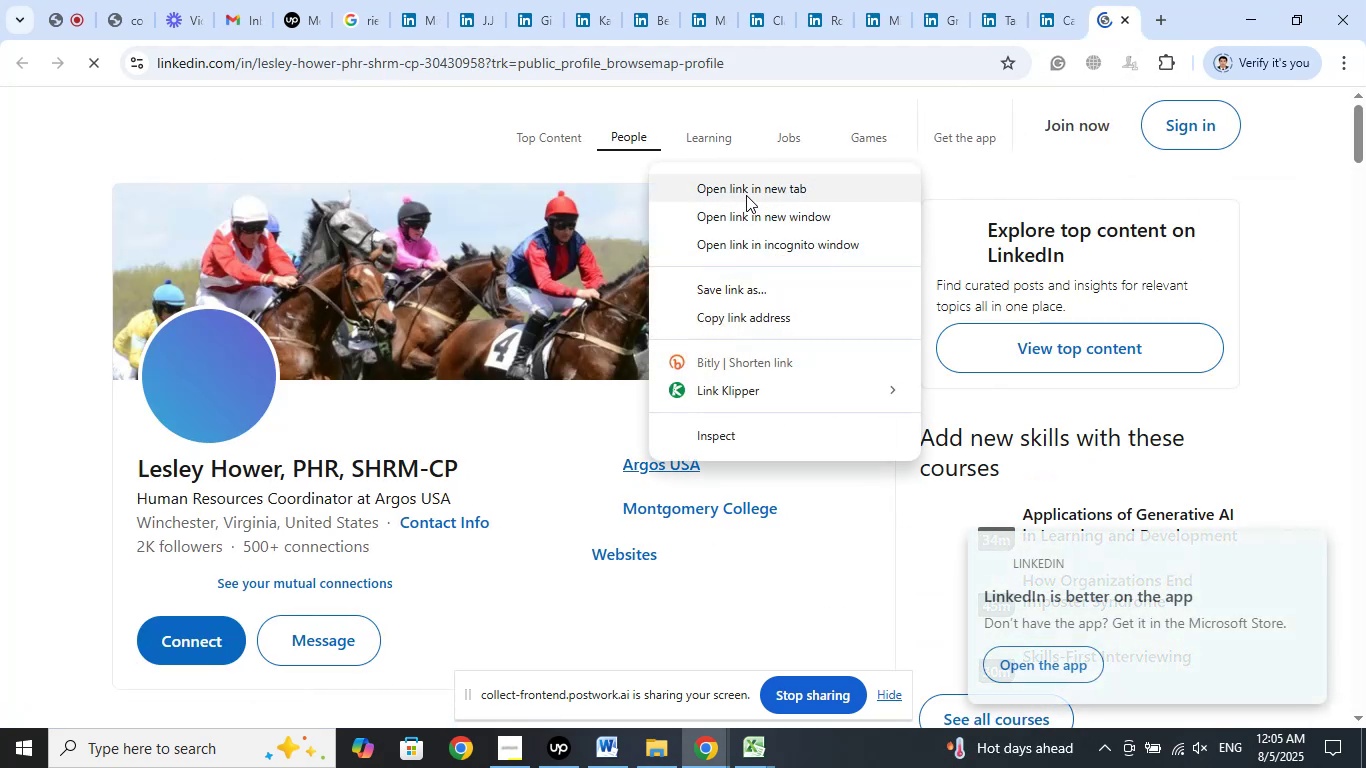 
left_click([746, 195])
 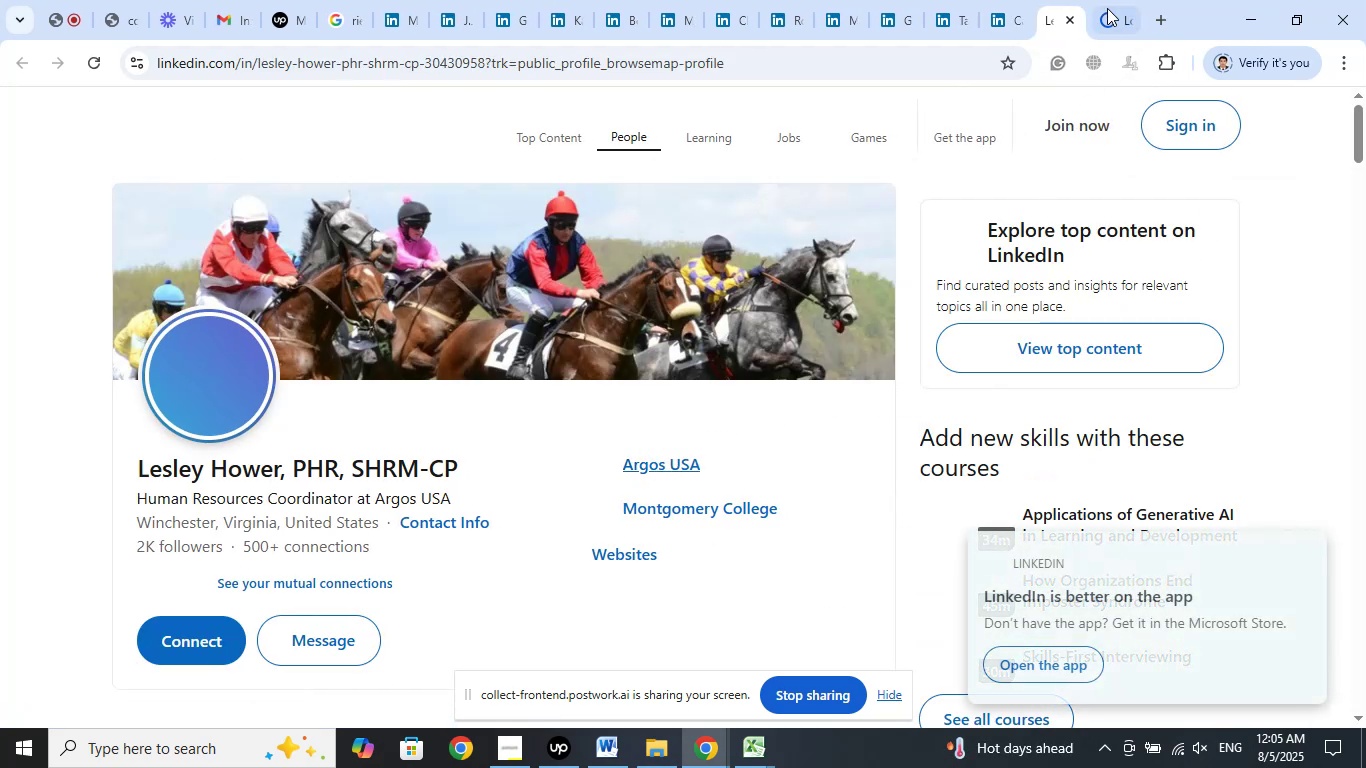 
left_click([1106, 3])
 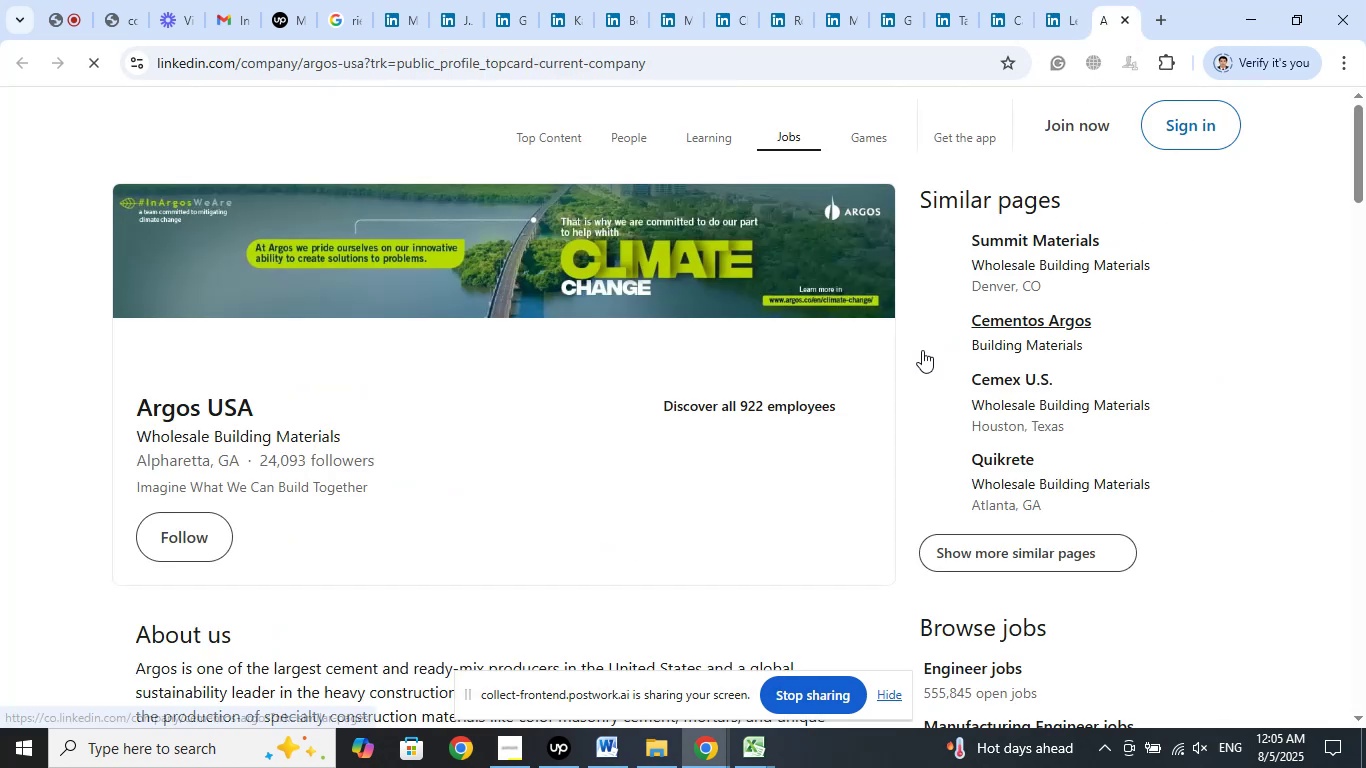 
scroll: coordinate [729, 414], scroll_direction: down, amount: 6.0
 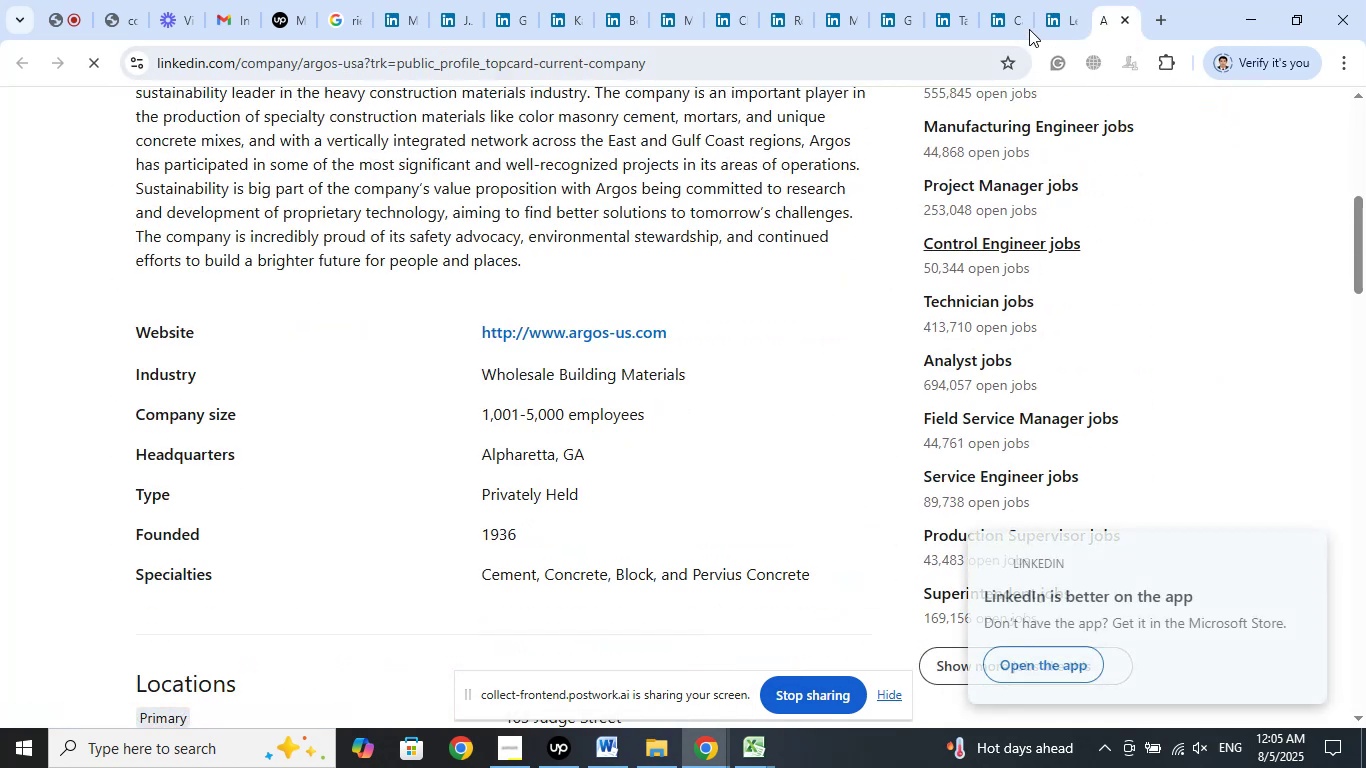 
left_click([1040, 1])
 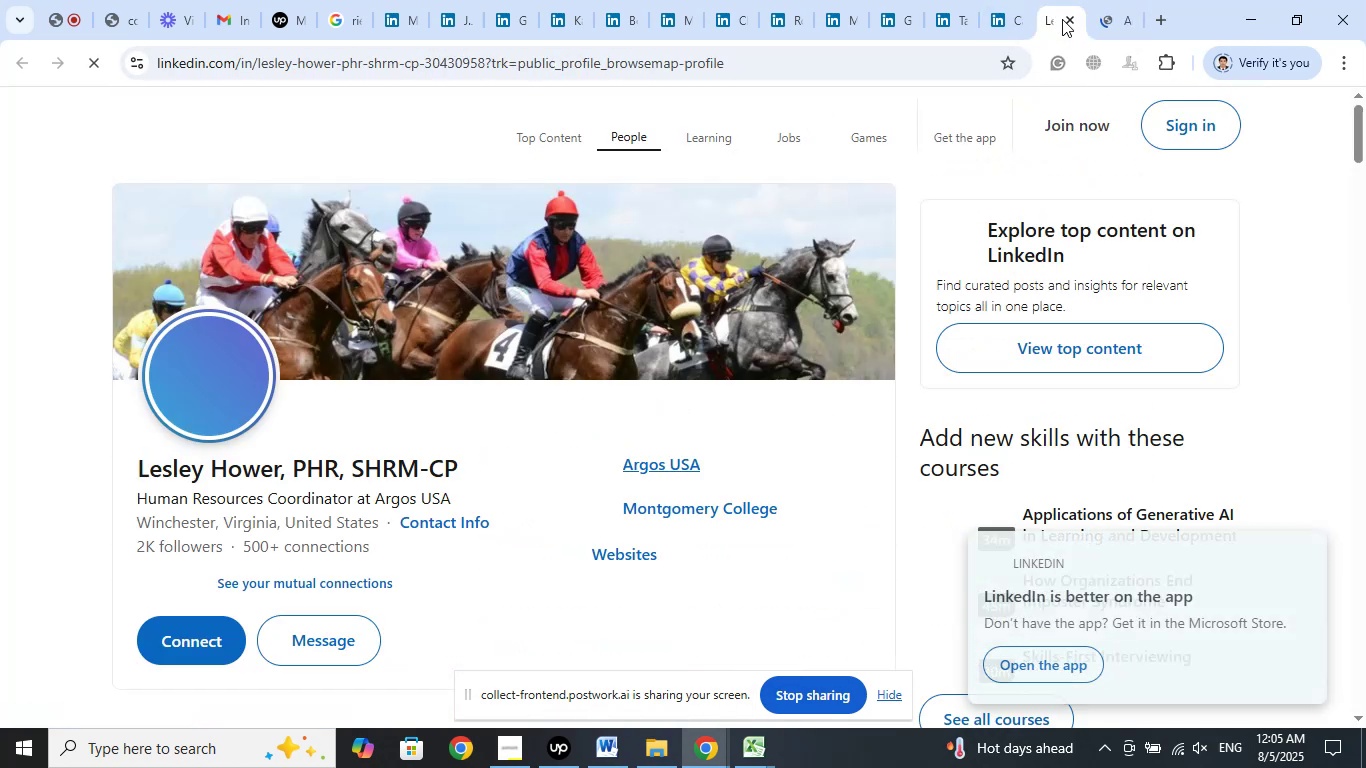 
left_click([1062, 19])
 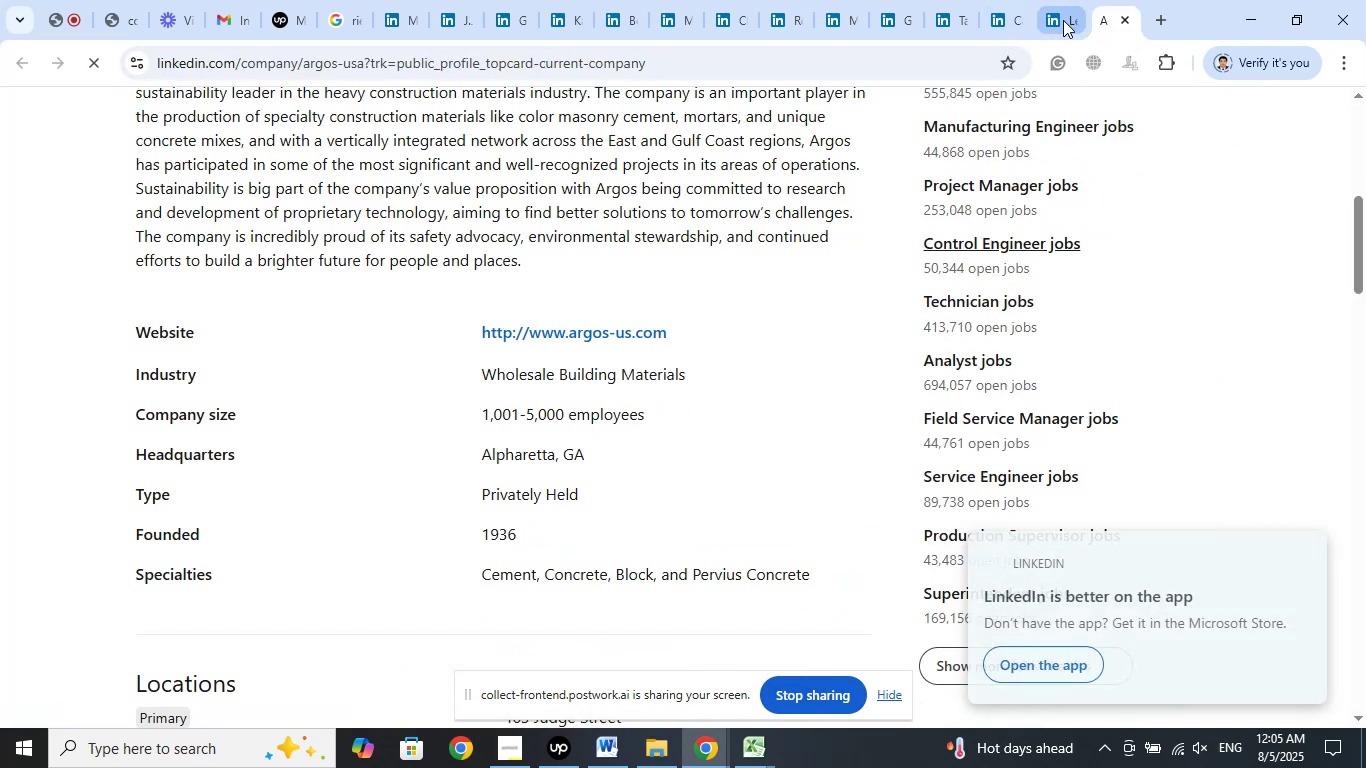 
left_click([1063, 20])
 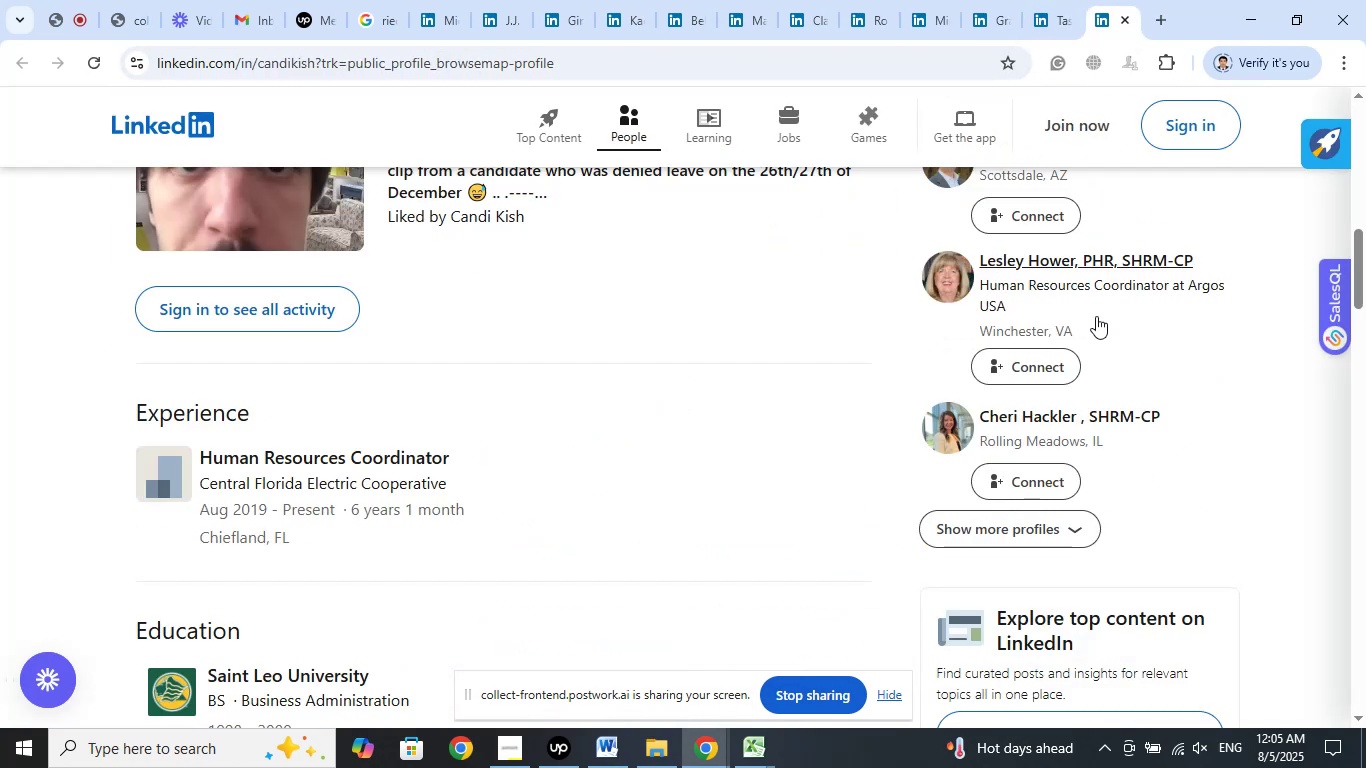 
scroll: coordinate [1215, 364], scroll_direction: down, amount: 1.0
 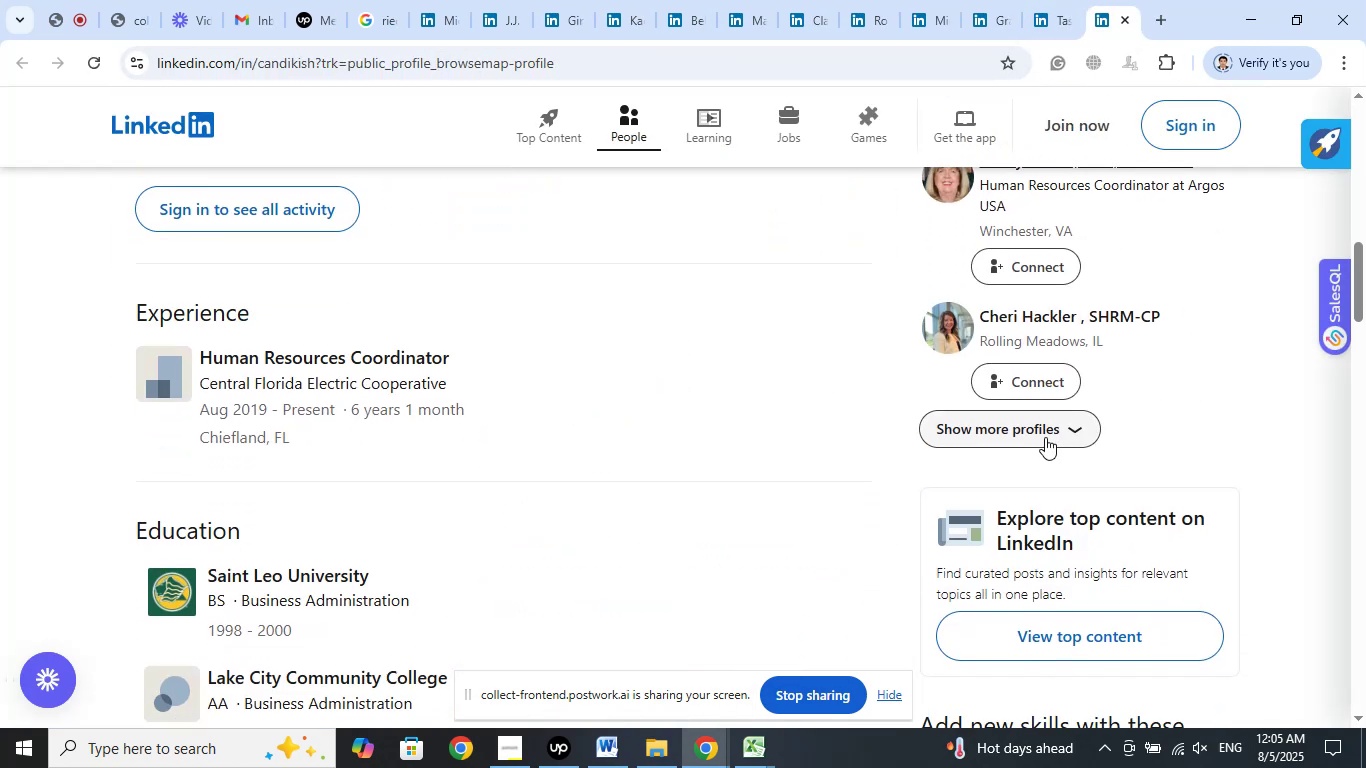 
left_click([1044, 437])
 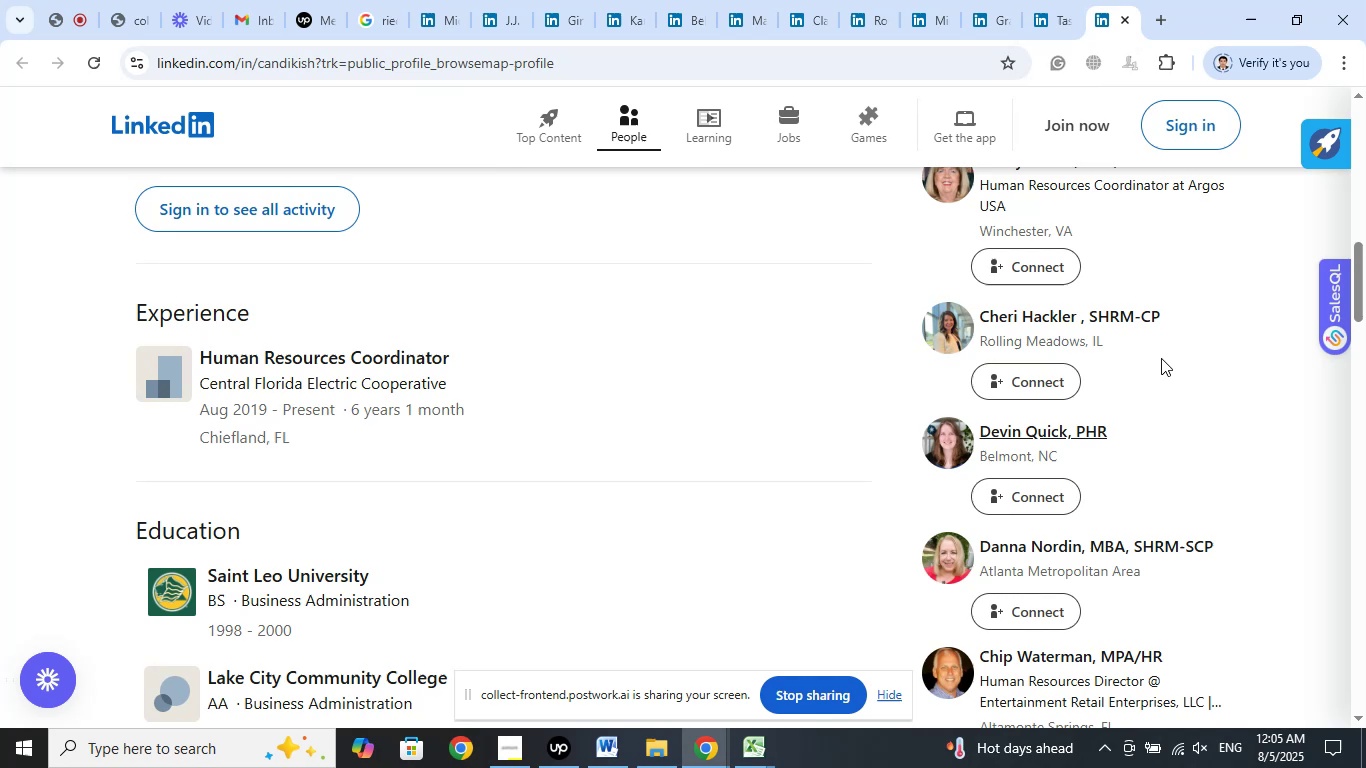 
scroll: coordinate [1251, 287], scroll_direction: down, amount: 4.0
 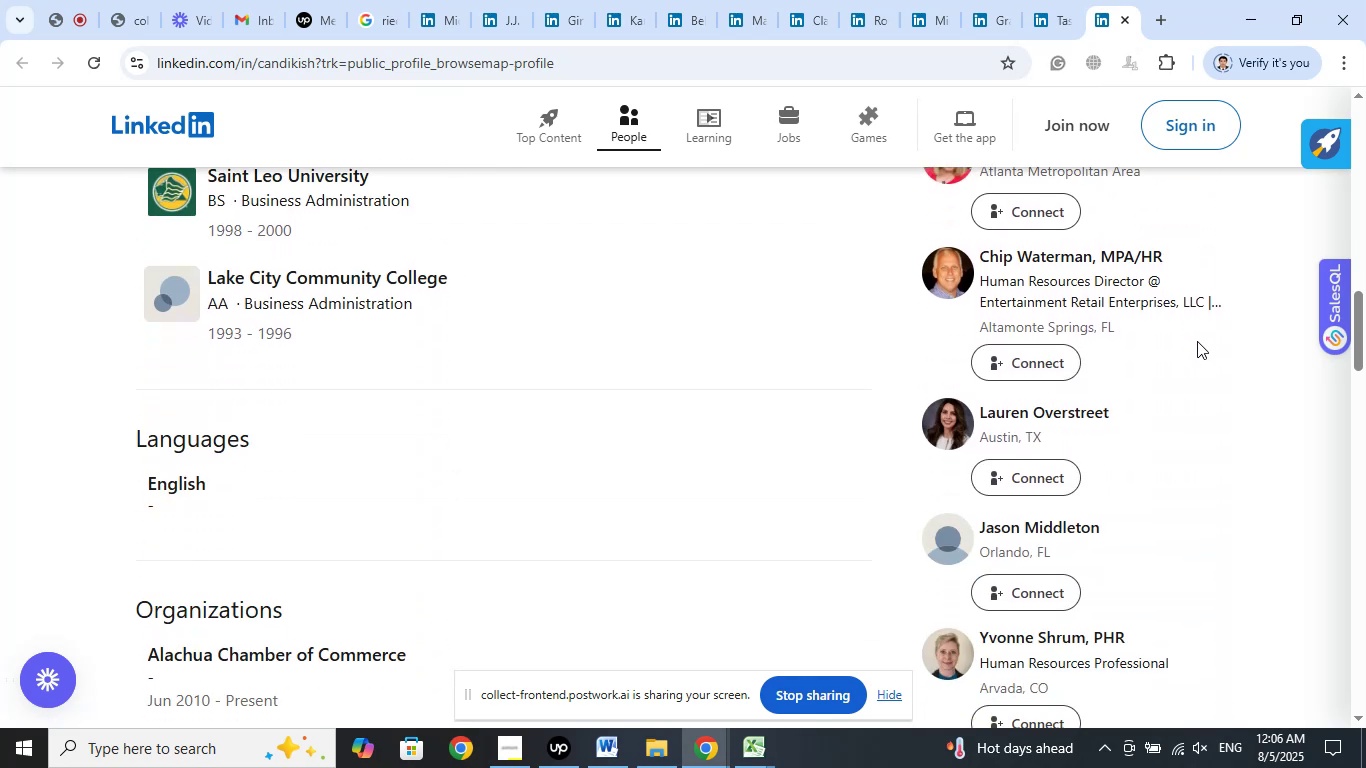 
wait(7.81)
 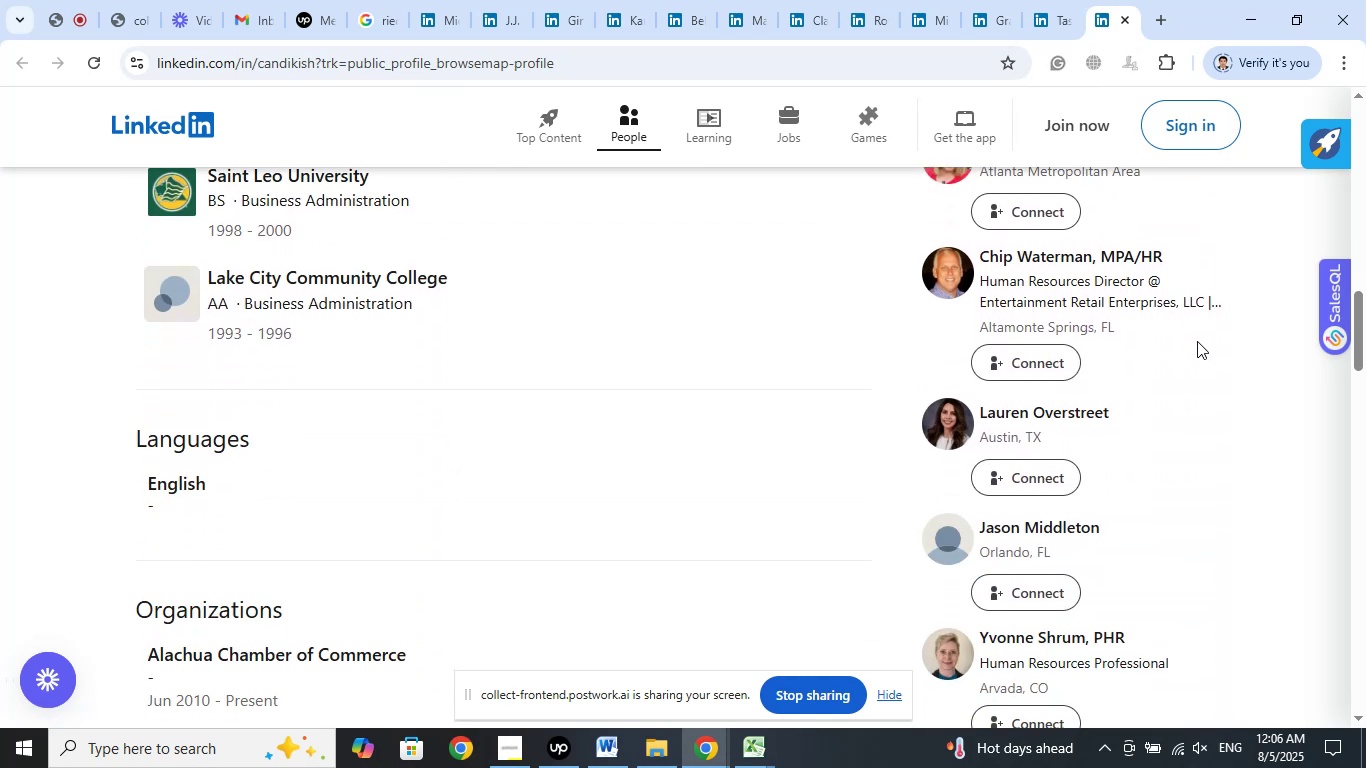 
right_click([1079, 253])
 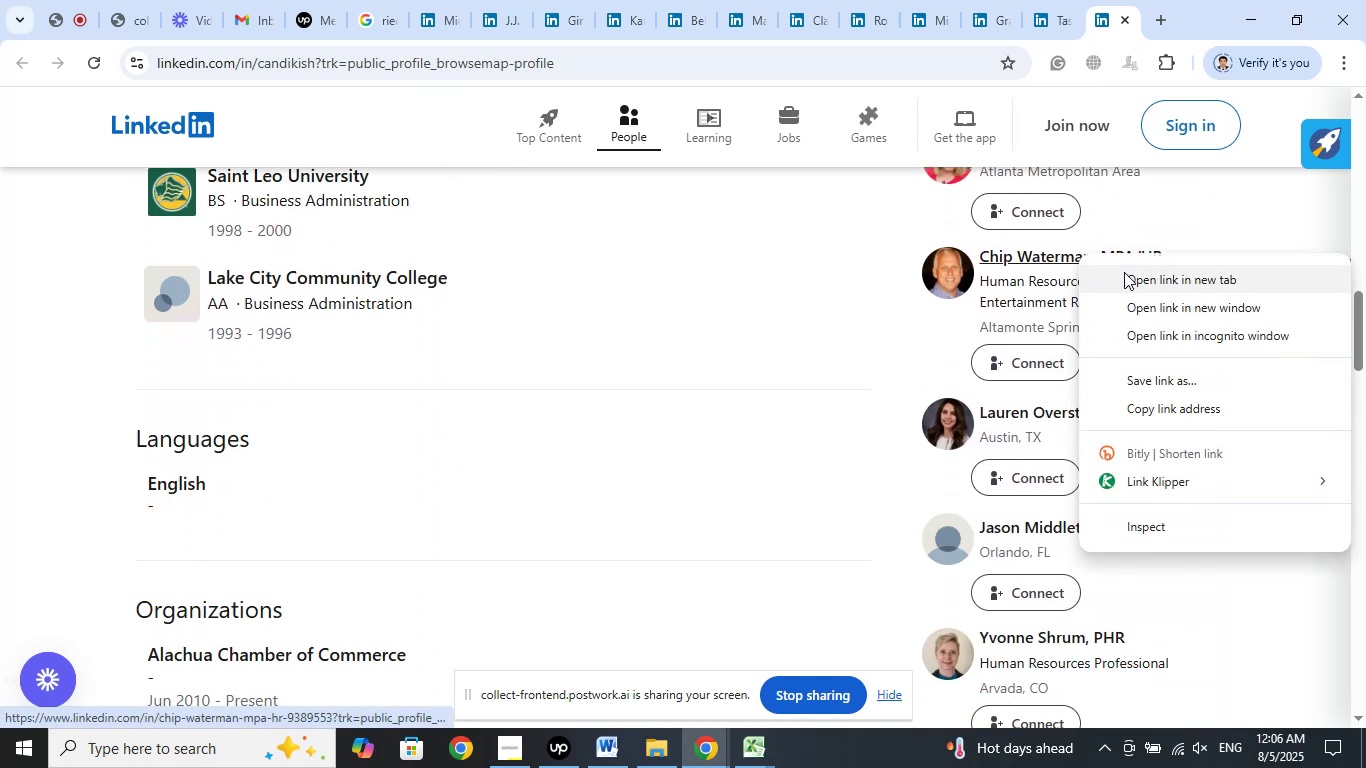 
left_click([1125, 274])
 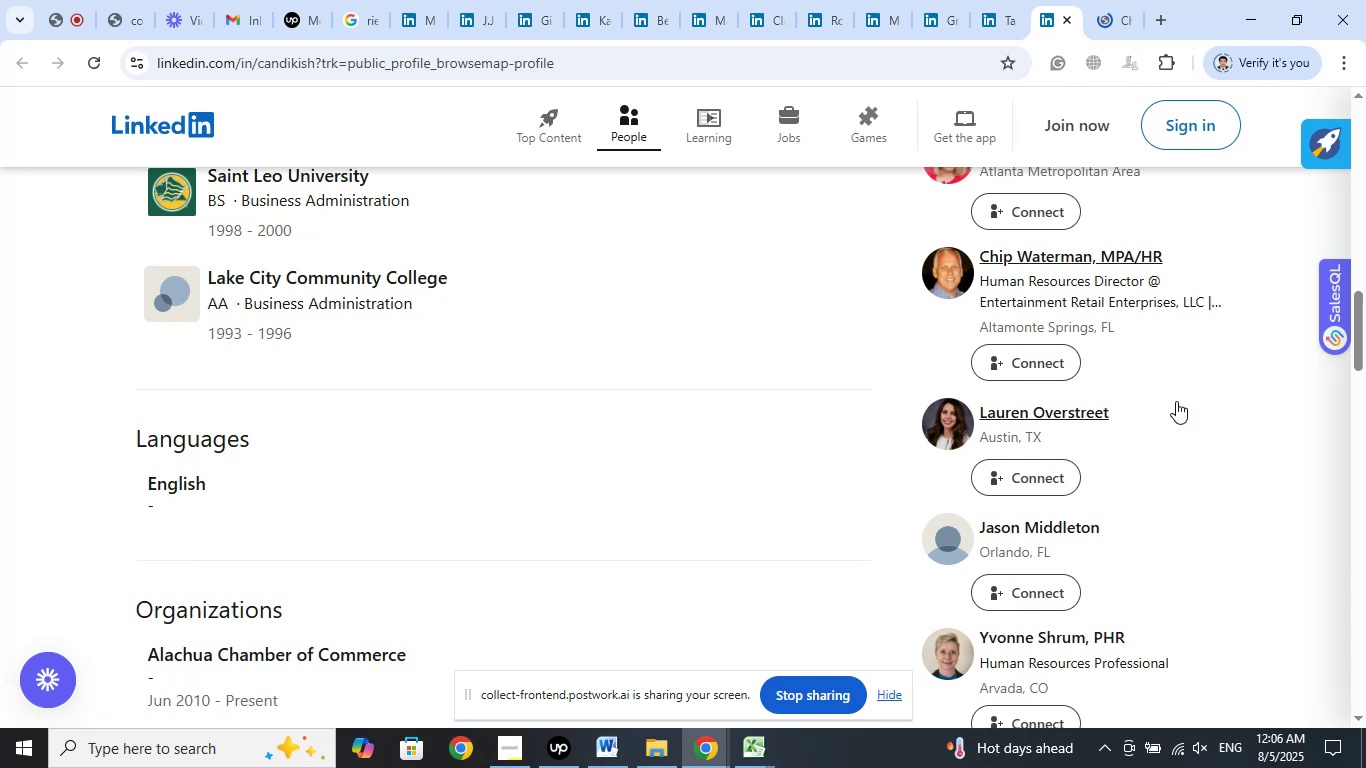 
left_click([1098, 0])
 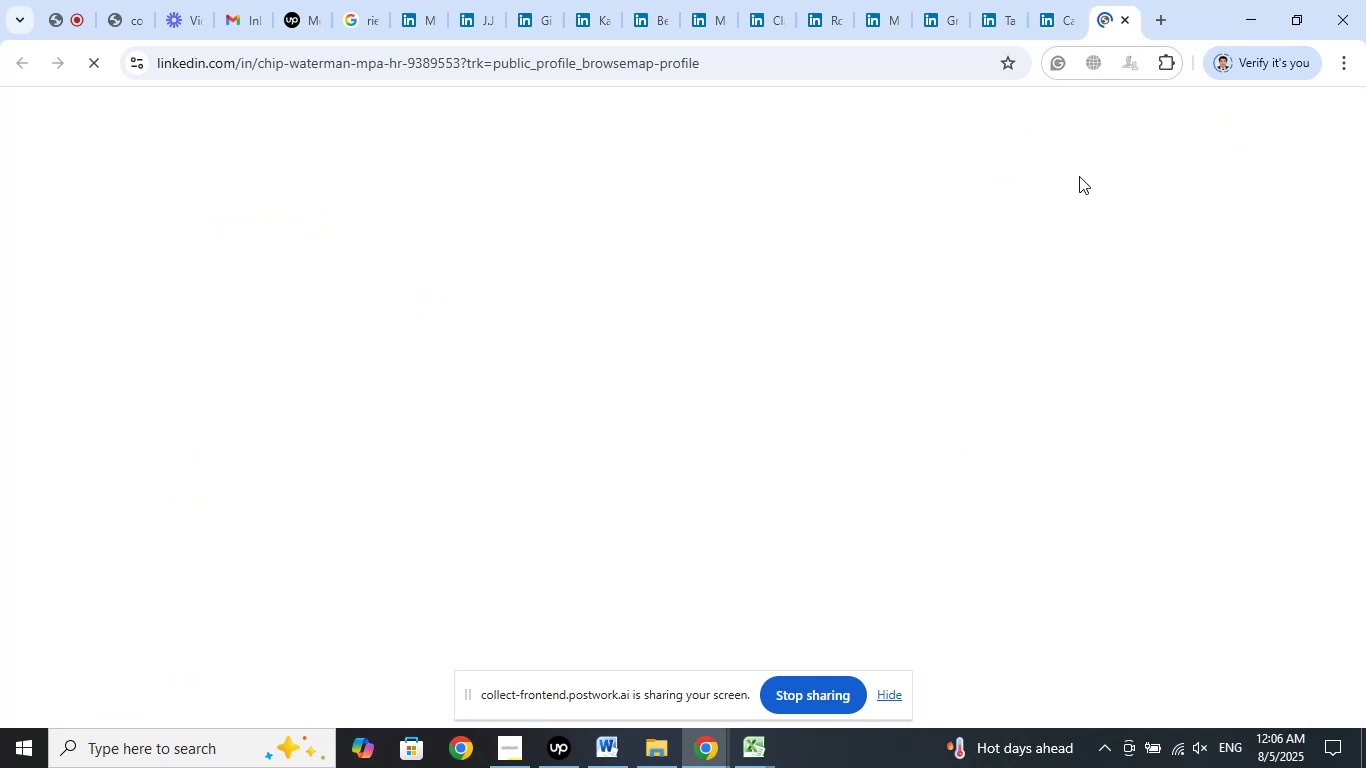 
mouse_move([1059, 307])
 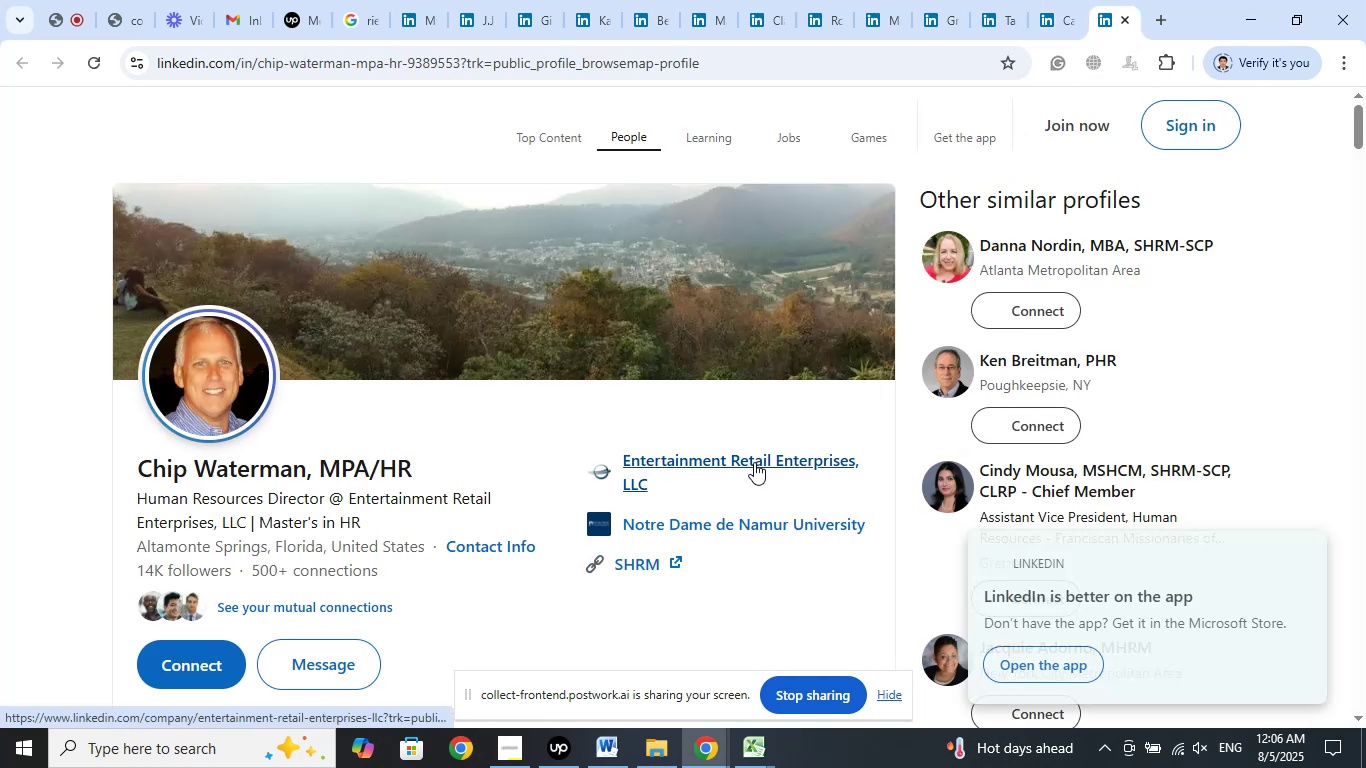 
right_click([754, 462])
 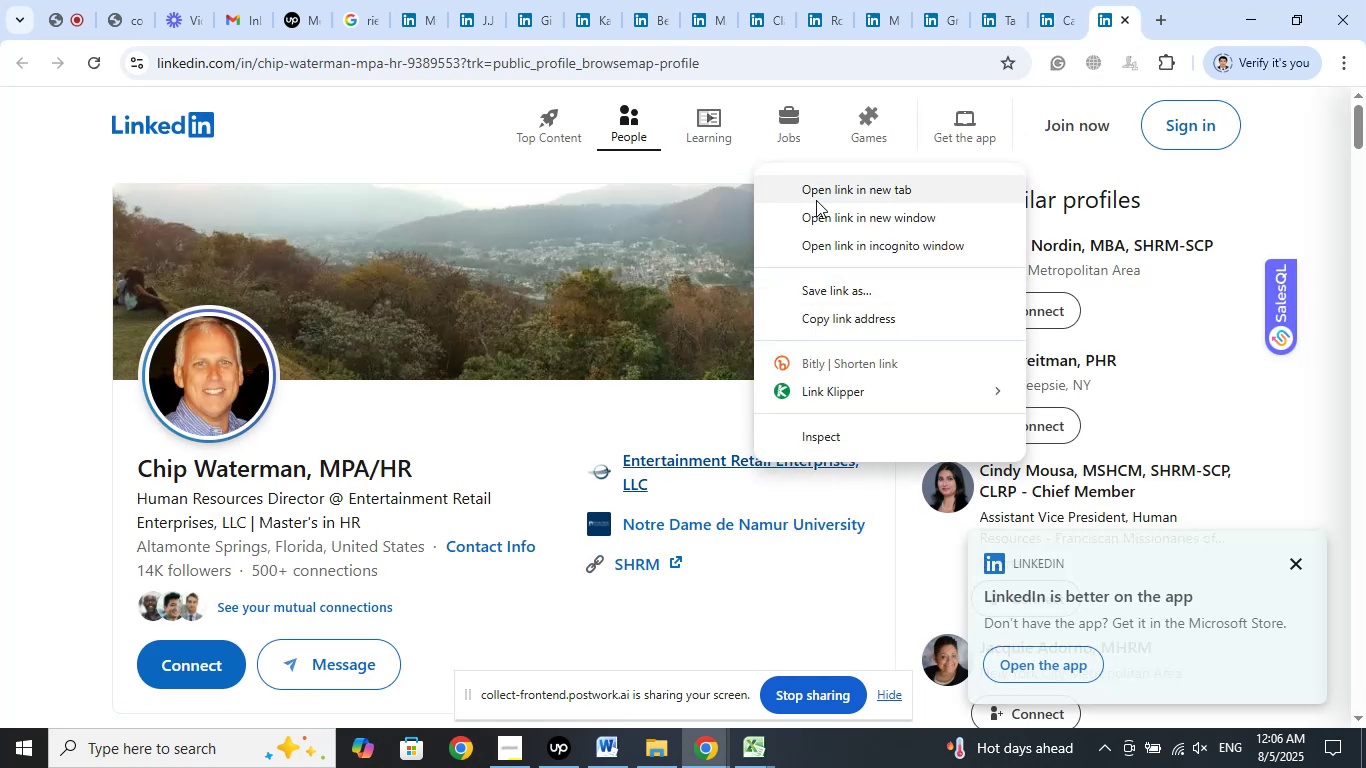 
left_click([816, 193])
 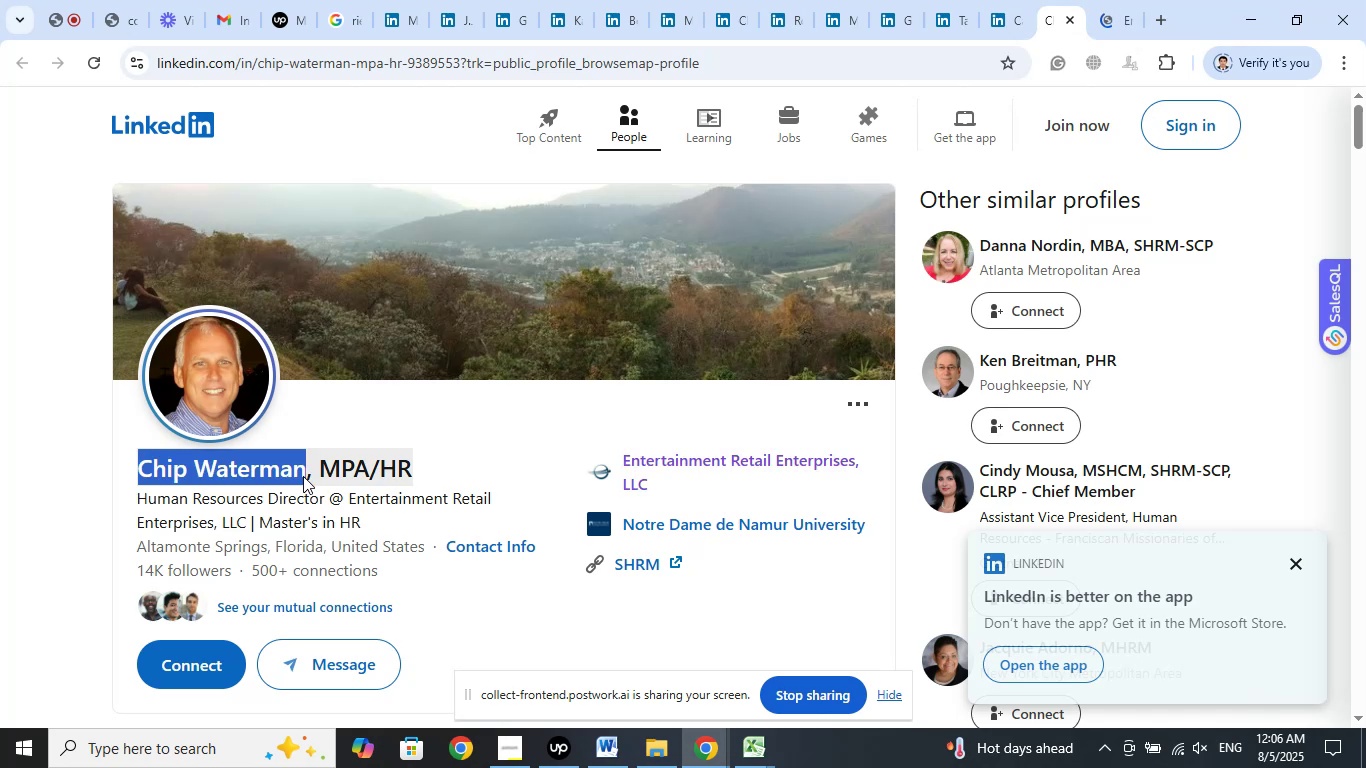 
right_click([283, 470])
 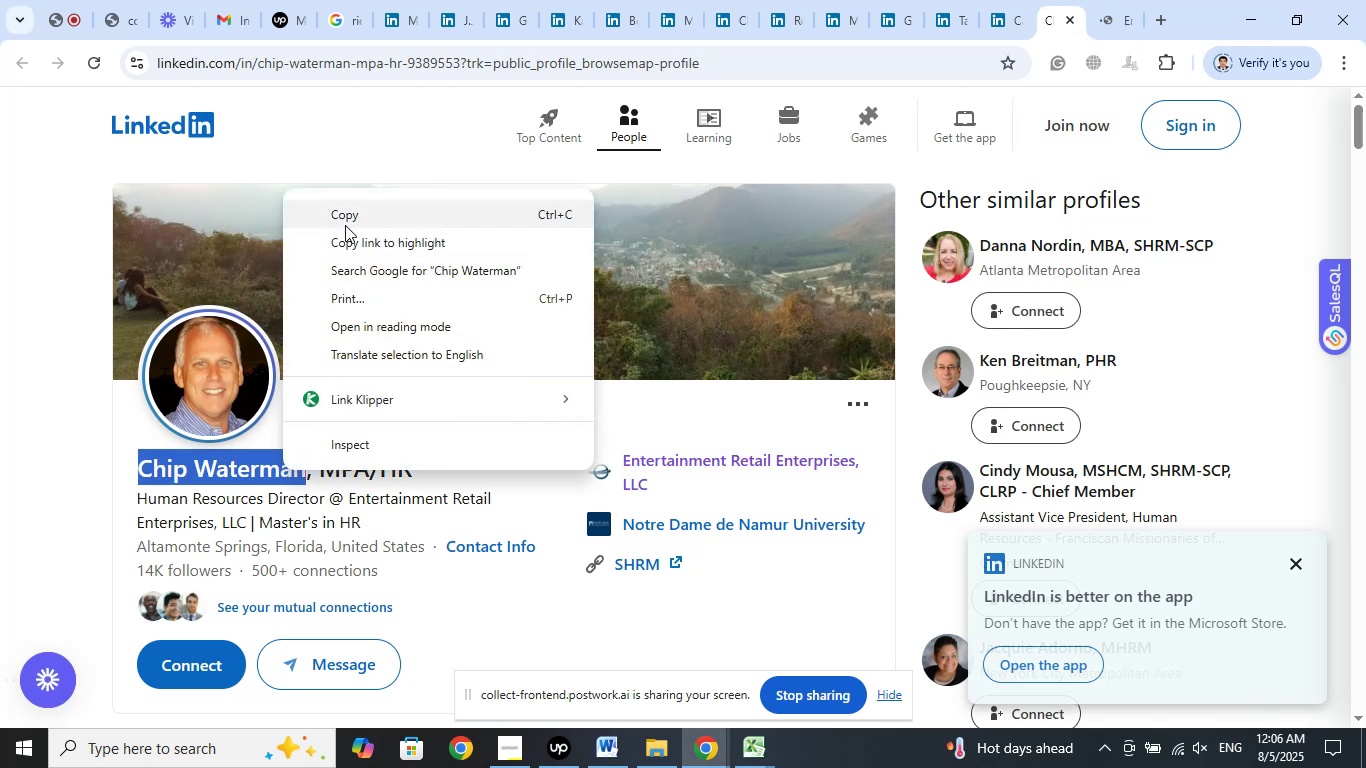 
left_click([343, 221])
 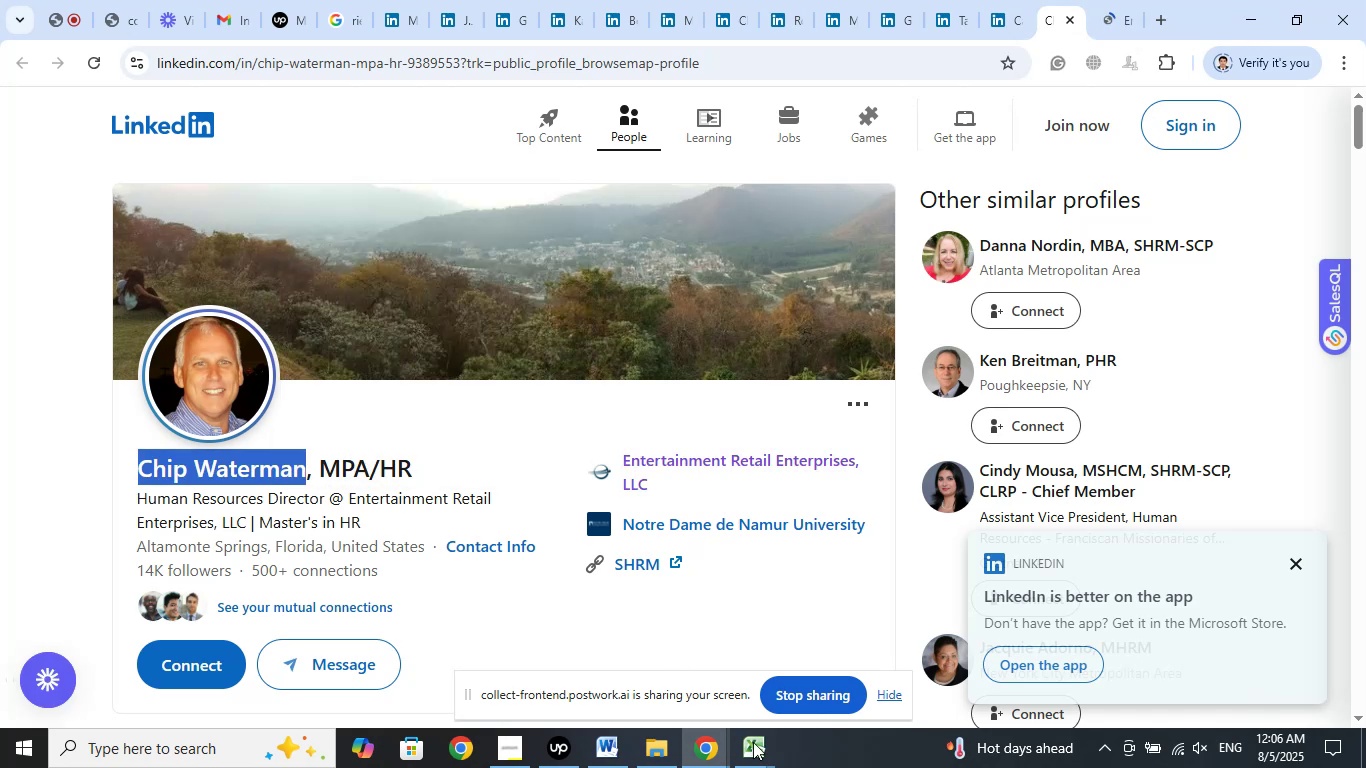 
left_click([754, 748])
 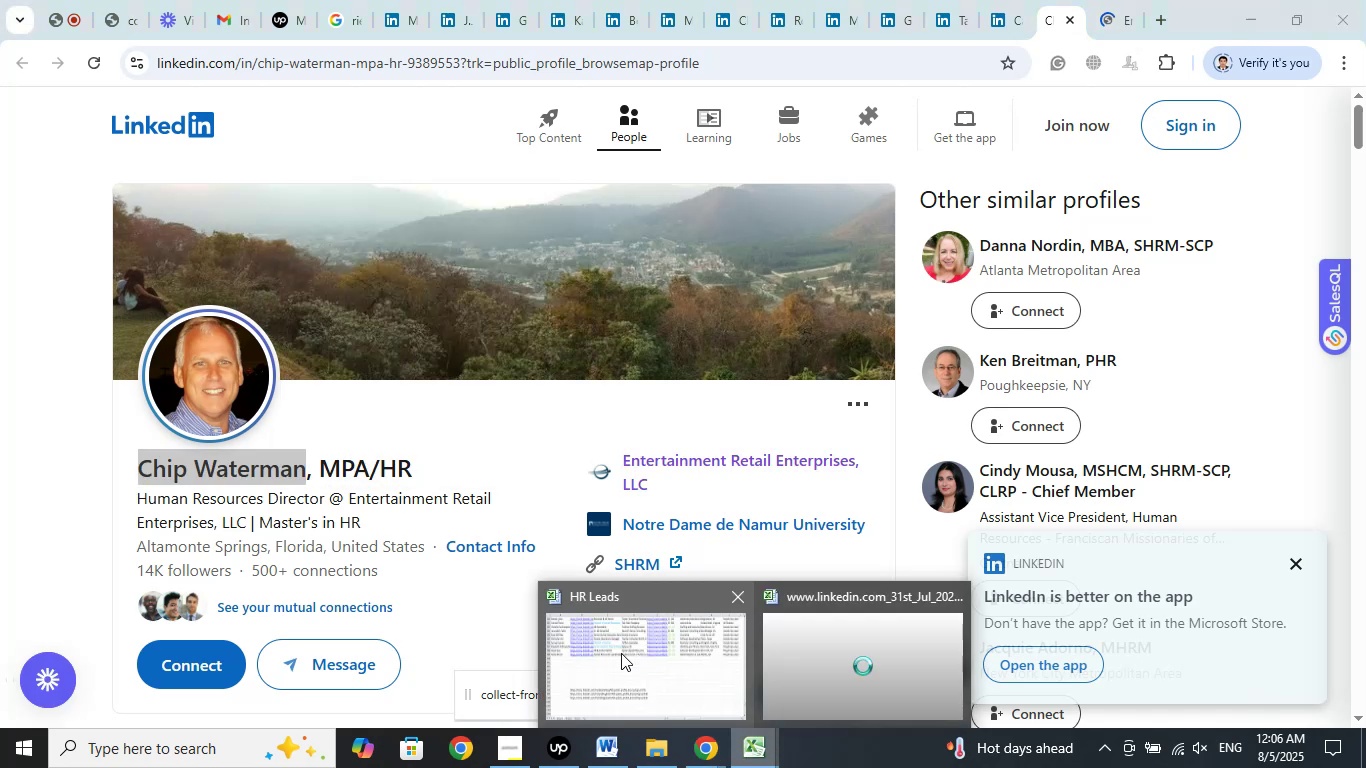 
left_click([621, 653])
 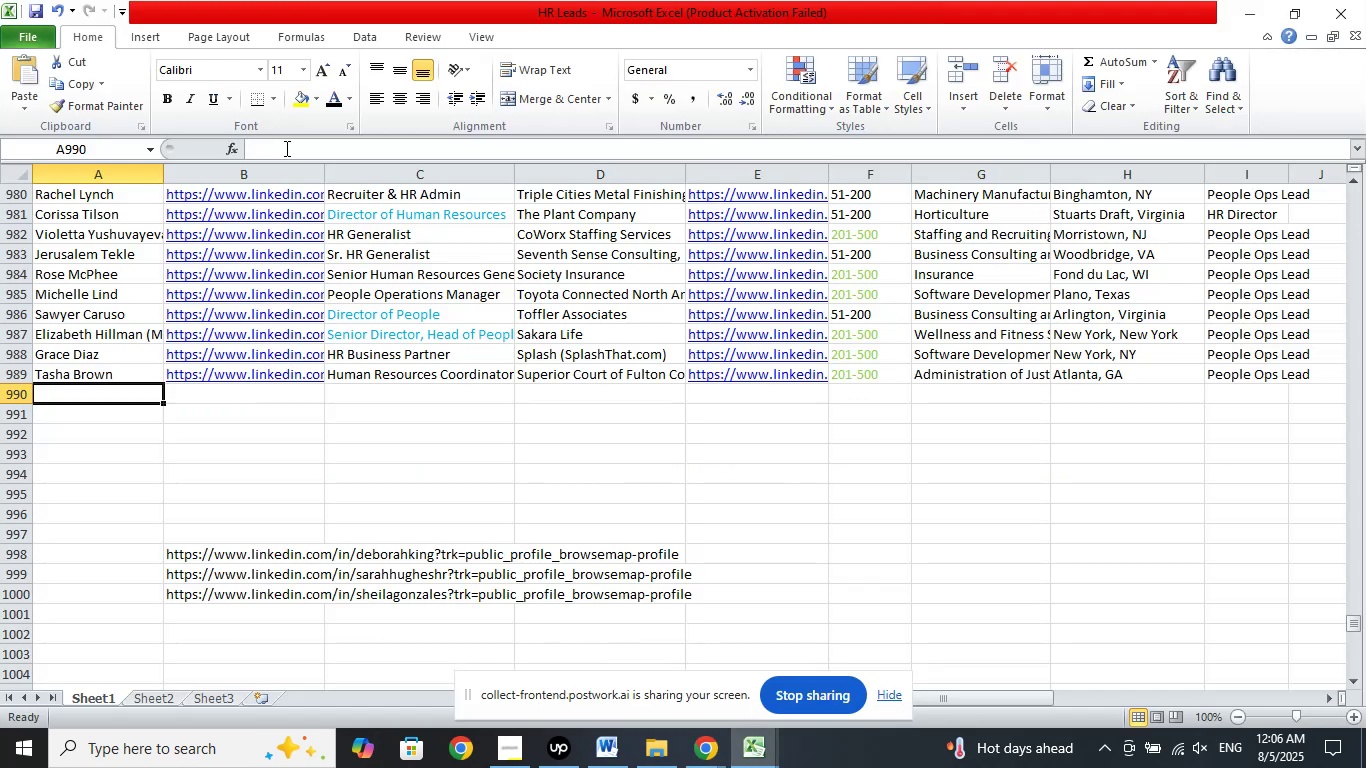 
right_click([283, 145])
 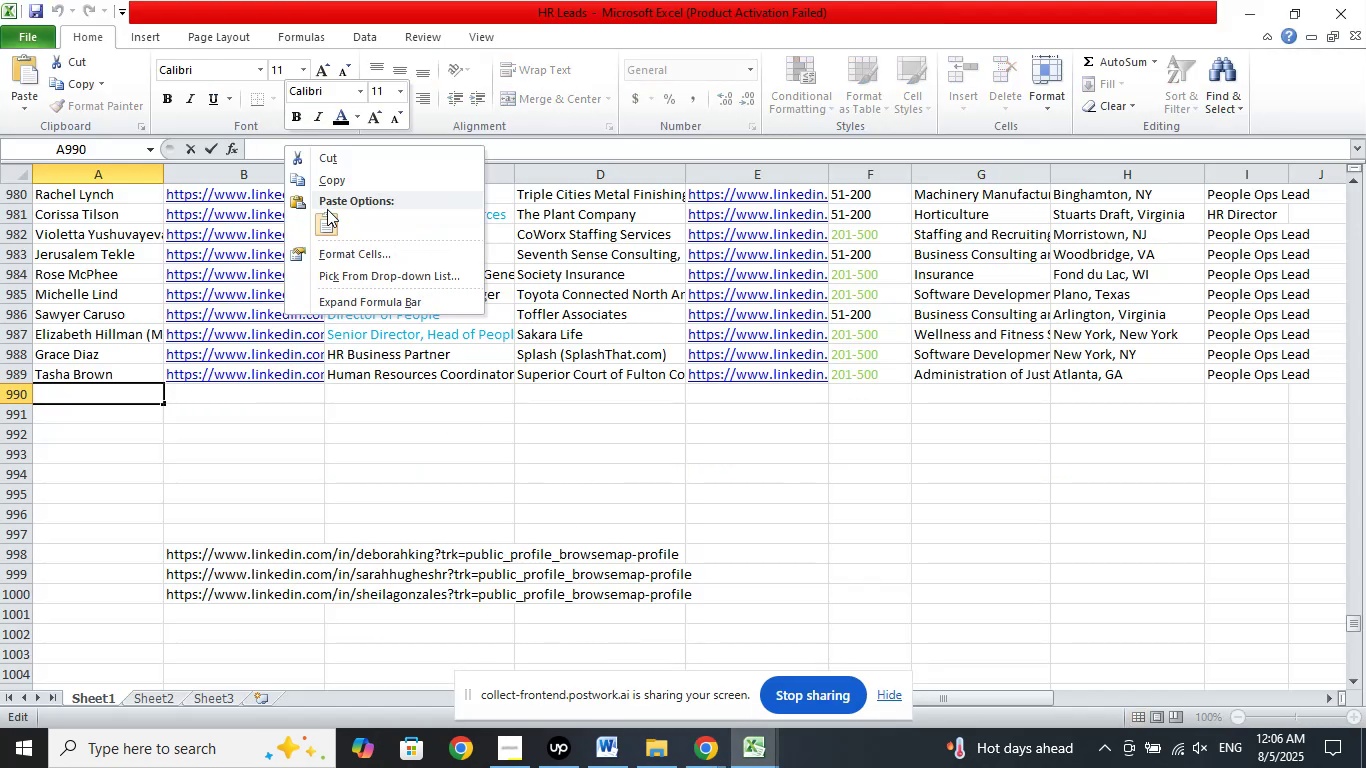 
left_click([330, 216])
 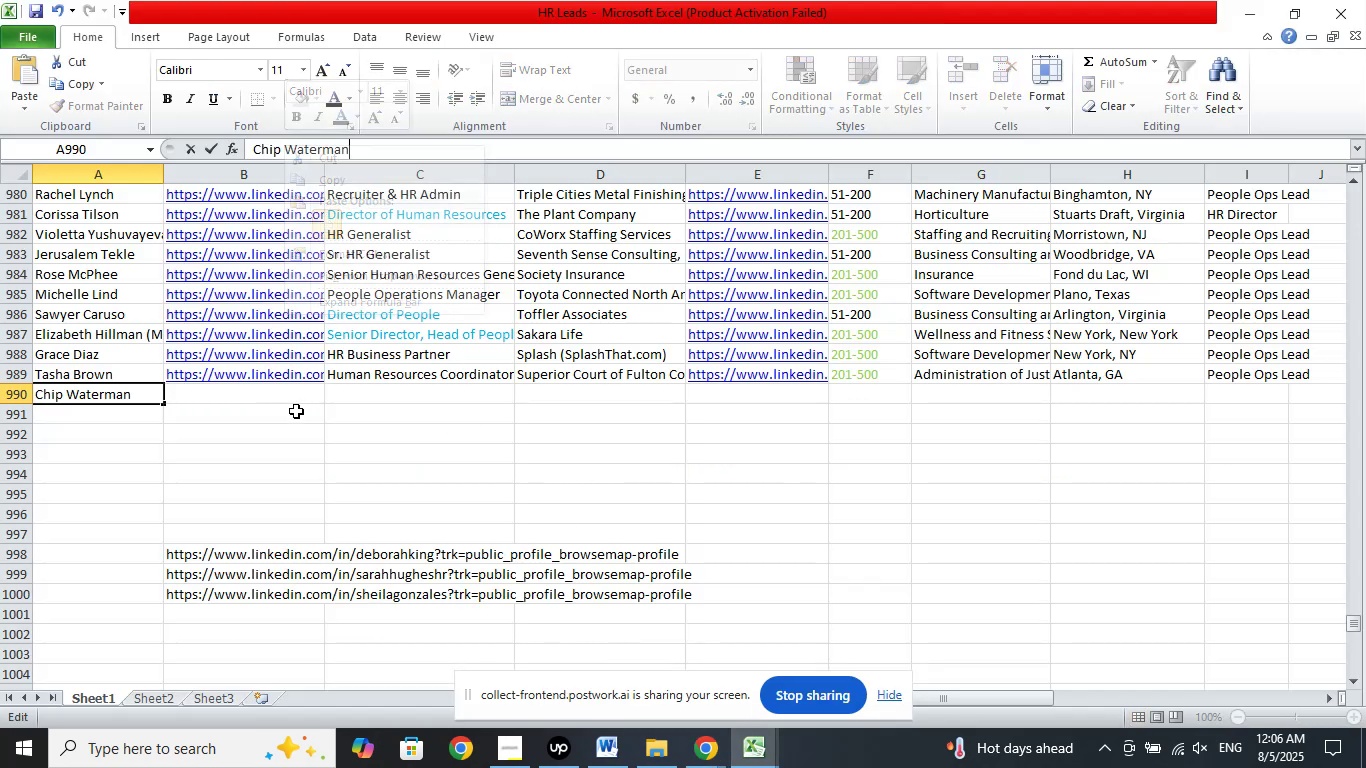 
double_click([296, 412])
 